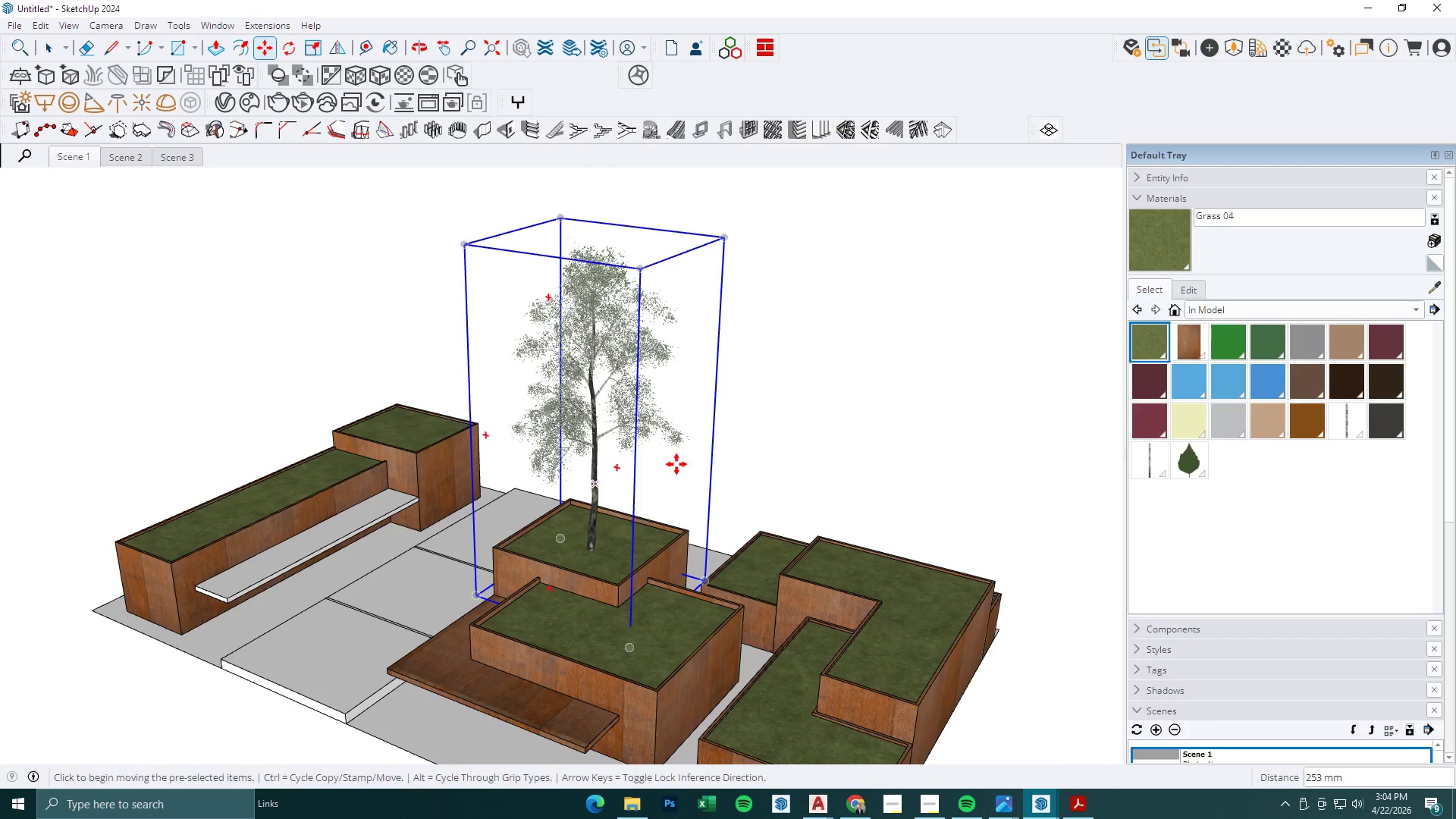 
key(Space)
 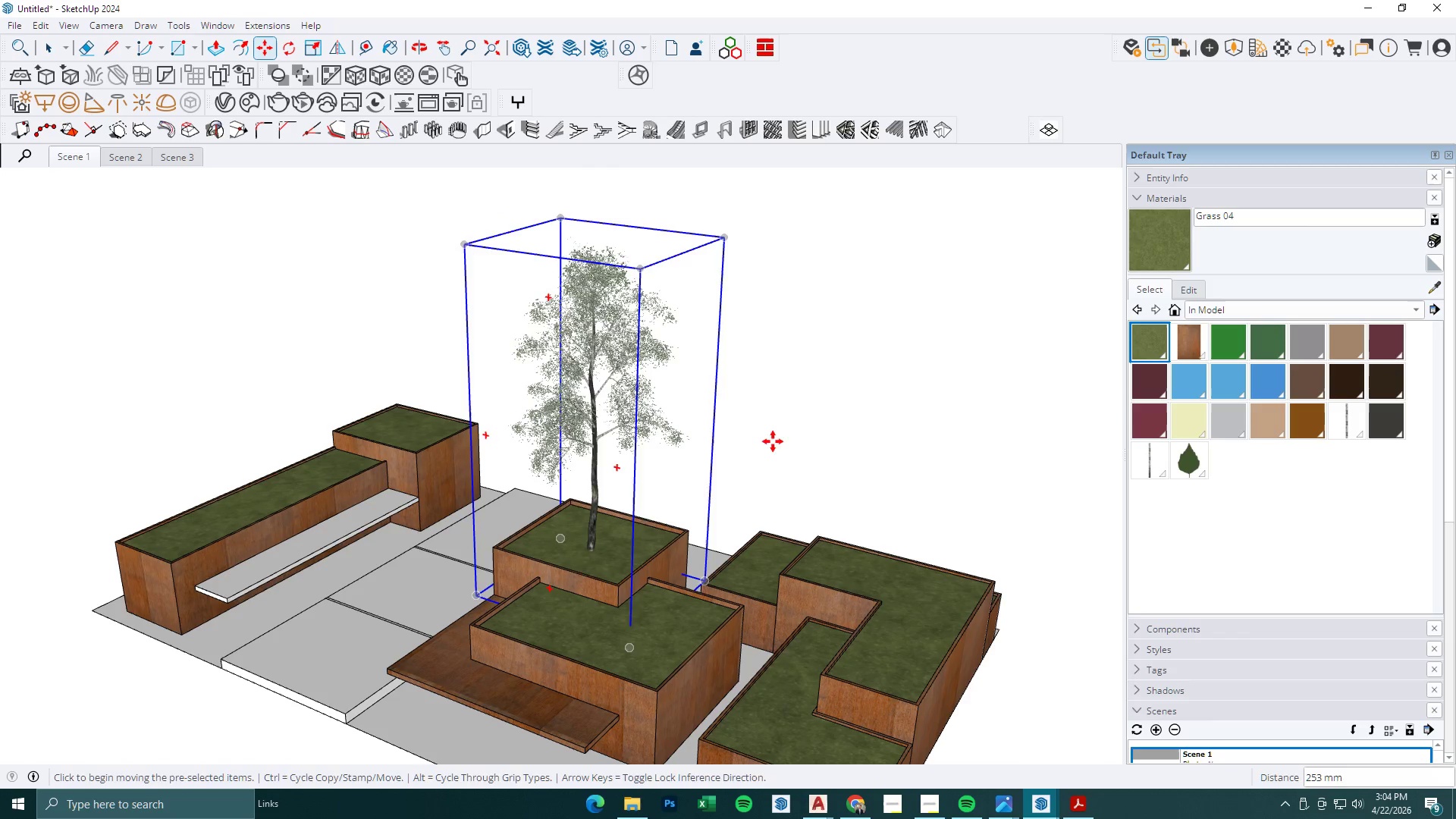 
double_click([785, 439])
 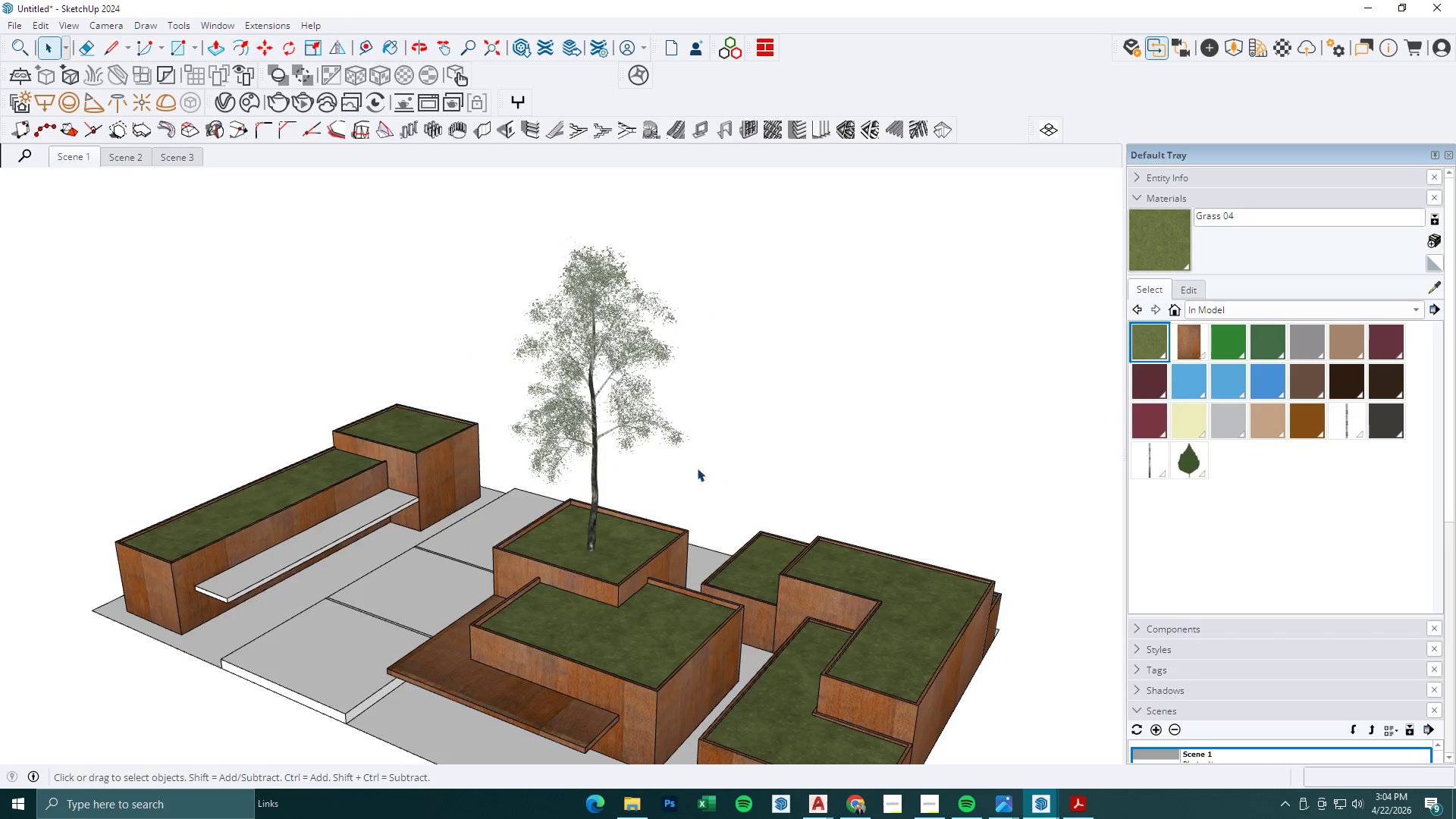 
scroll: coordinate [674, 517], scroll_direction: down, amount: 4.0
 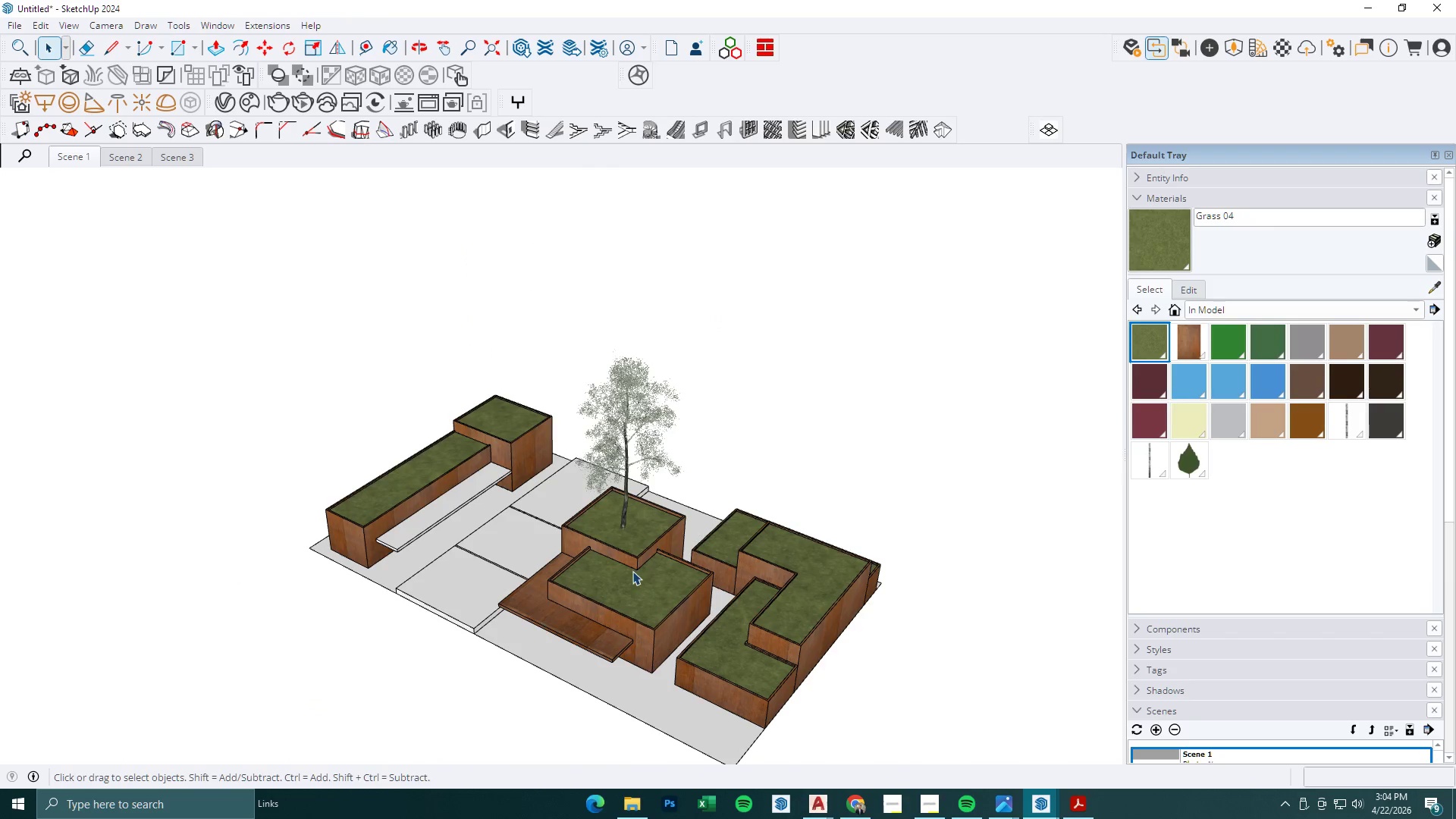 
key(Escape)
 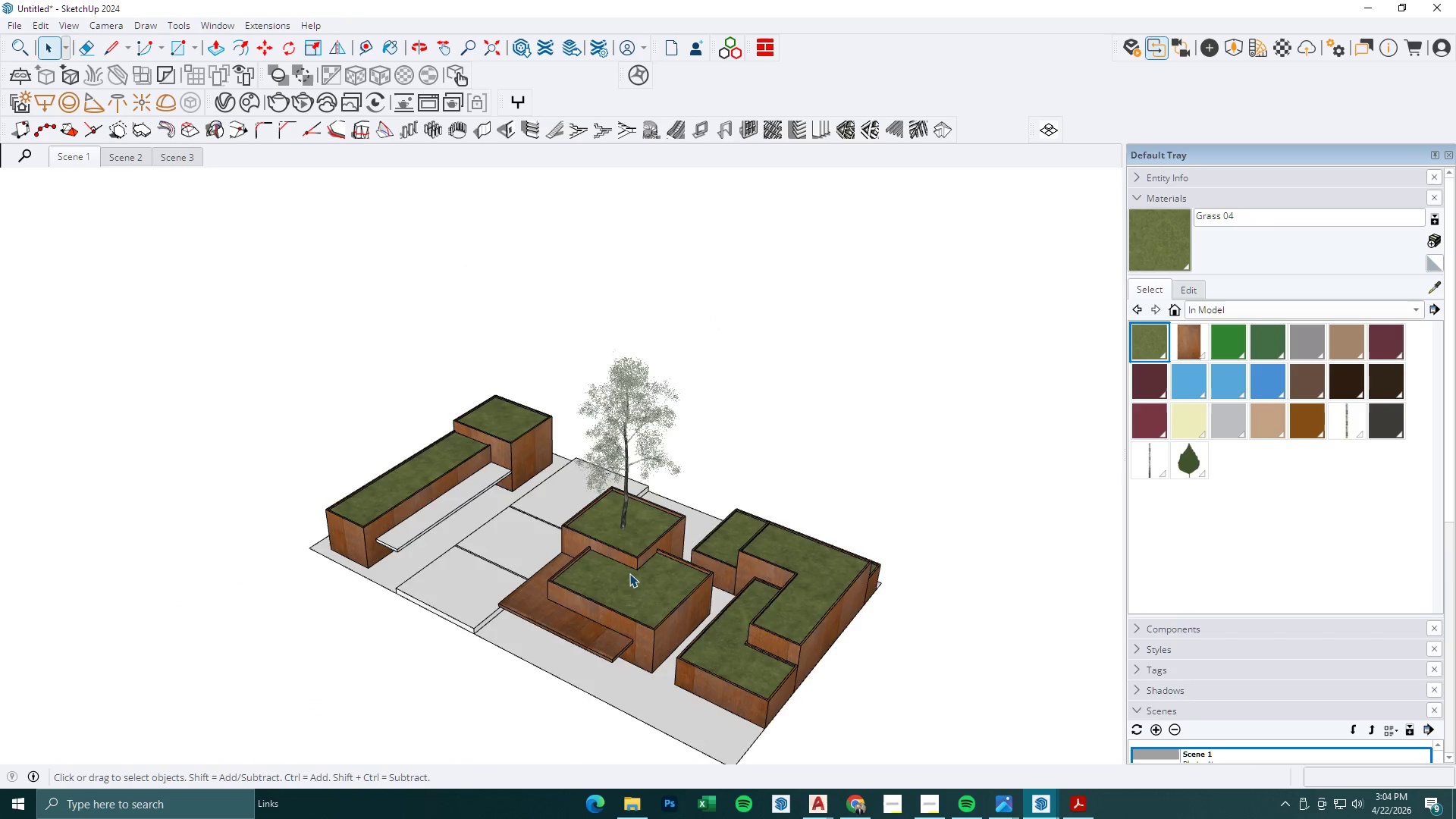 
key(Escape)
 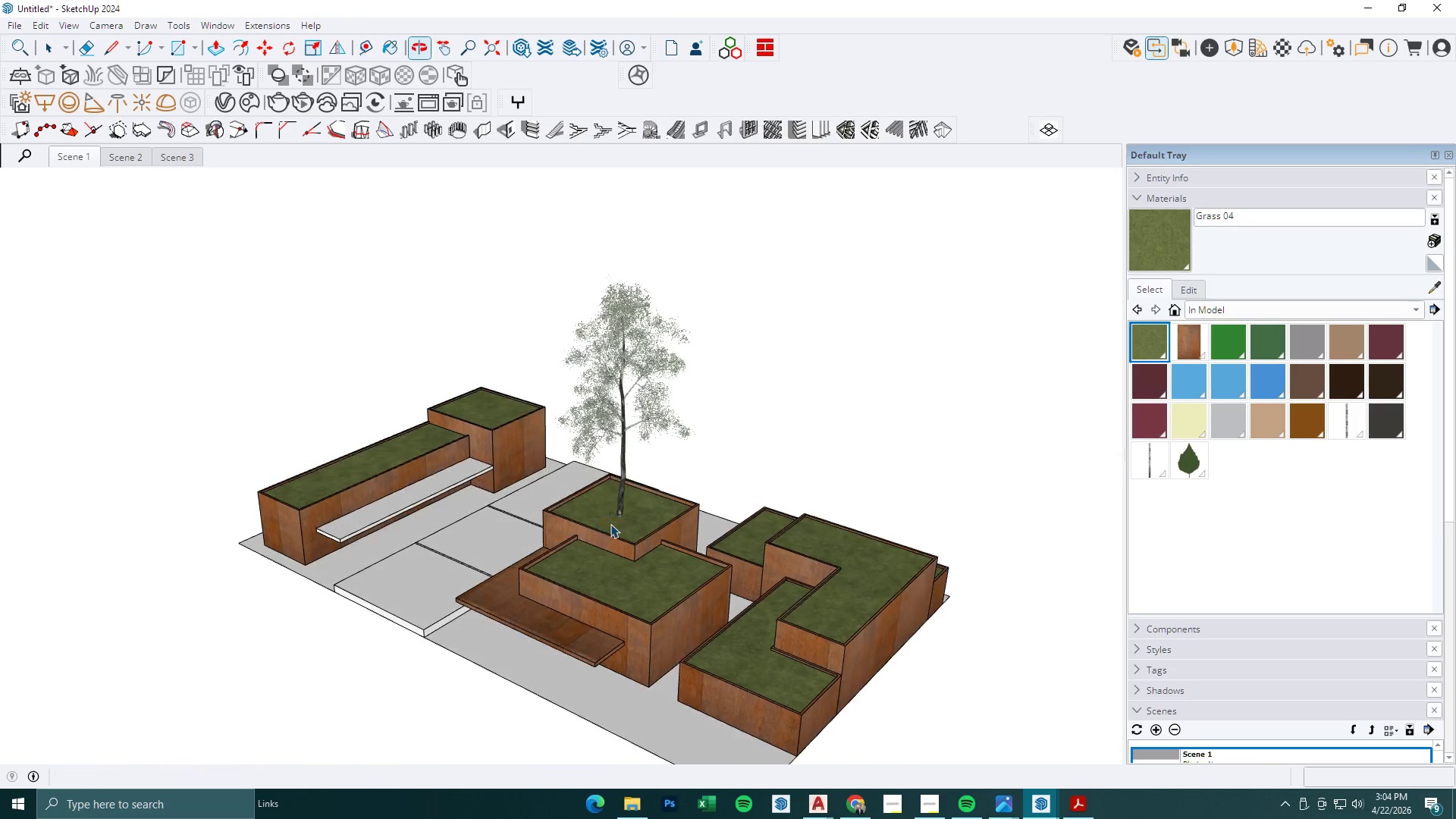 
scroll: coordinate [629, 573], scroll_direction: up, amount: 2.0
 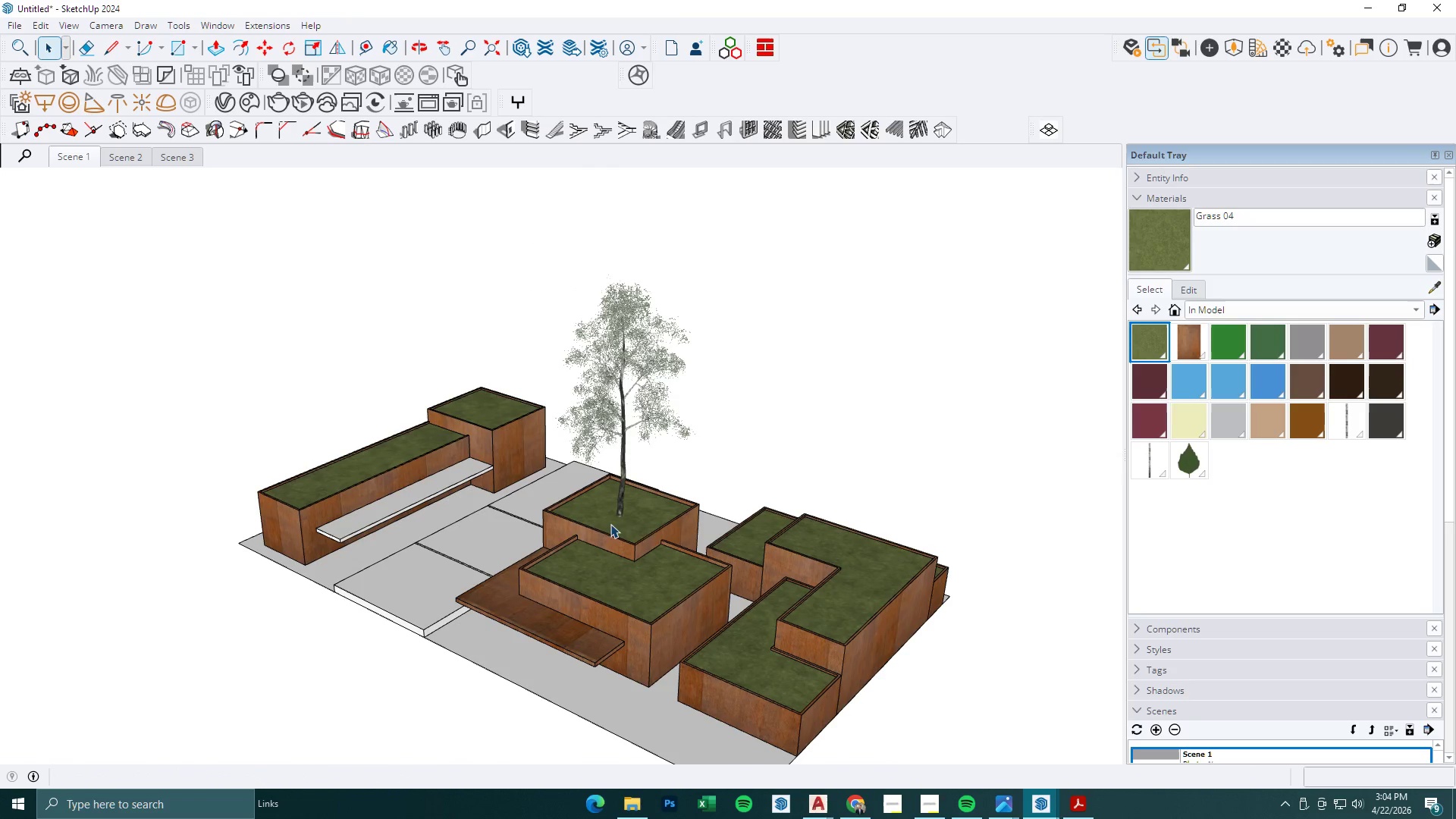 
key(Escape)
 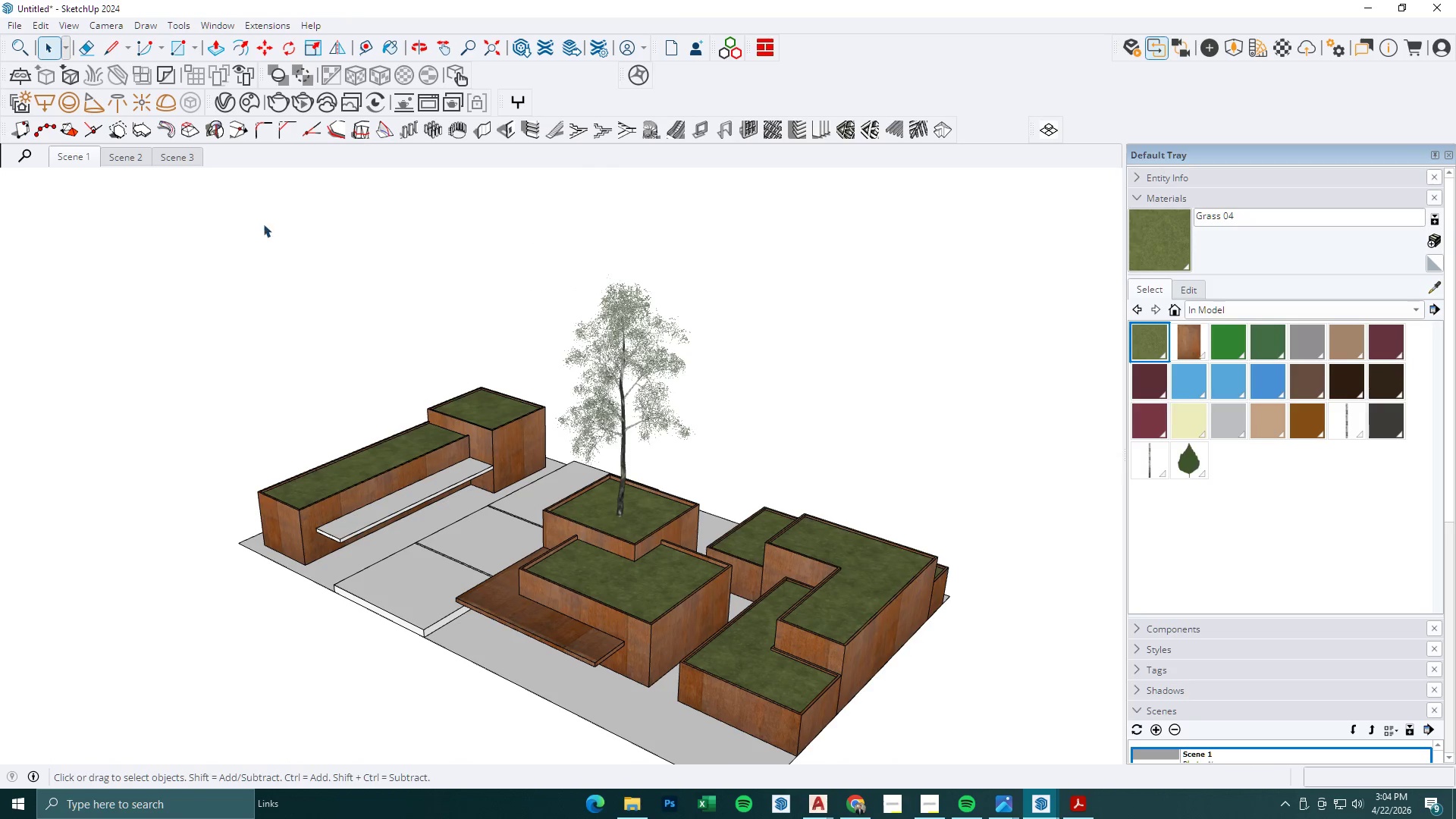 
key(Escape)
 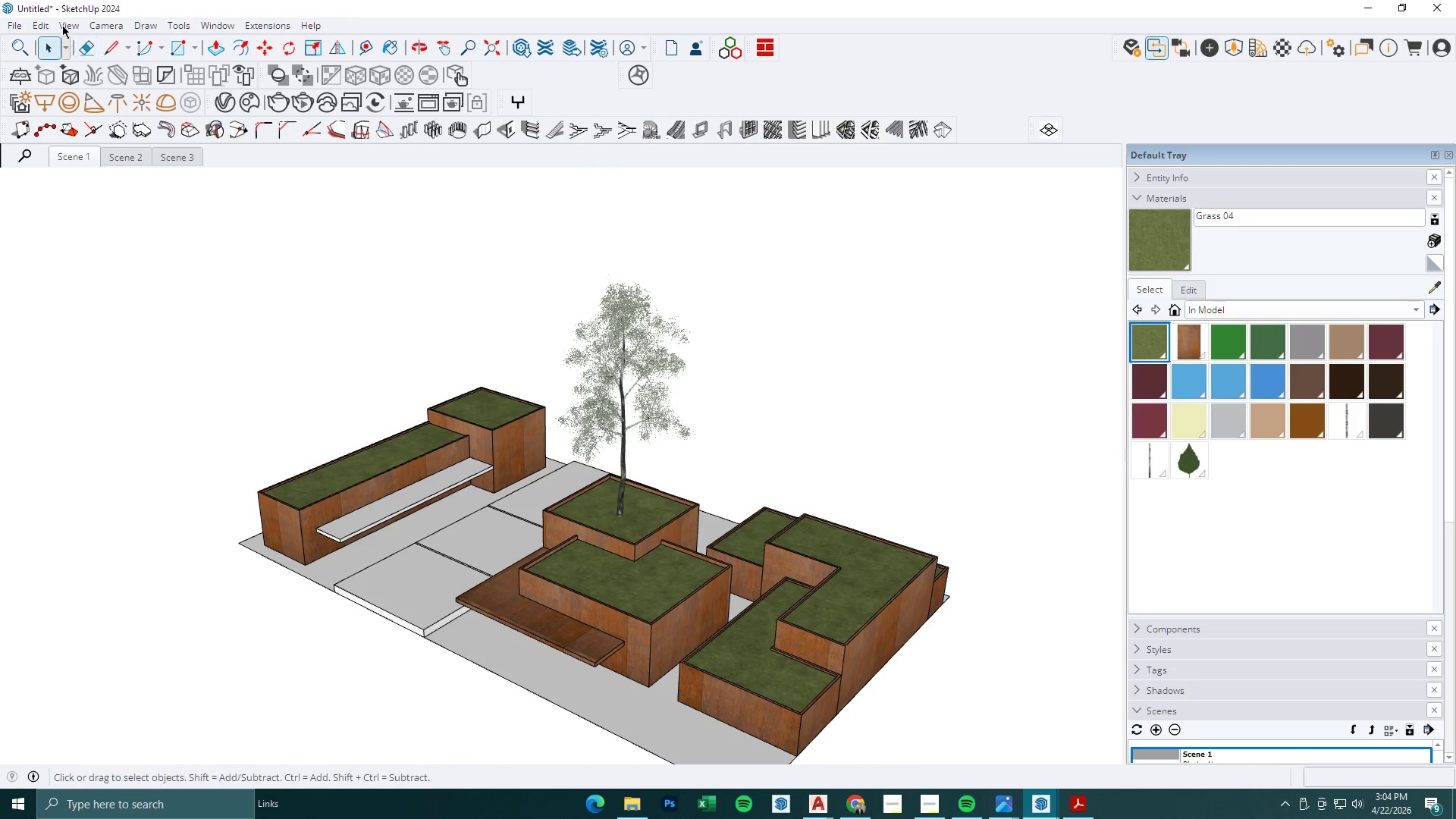 
left_click([68, 19])
 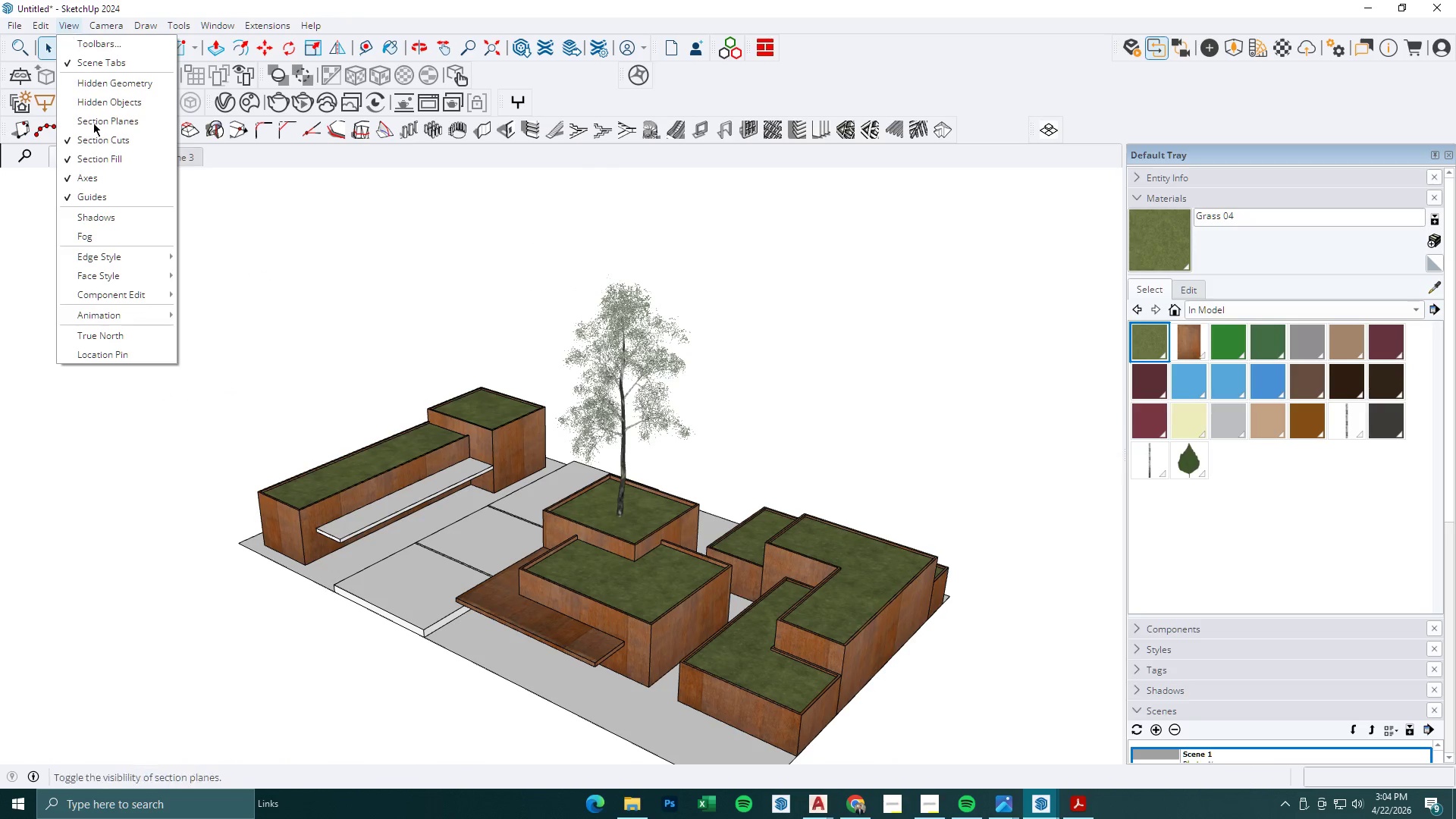 
left_click([111, 216])
 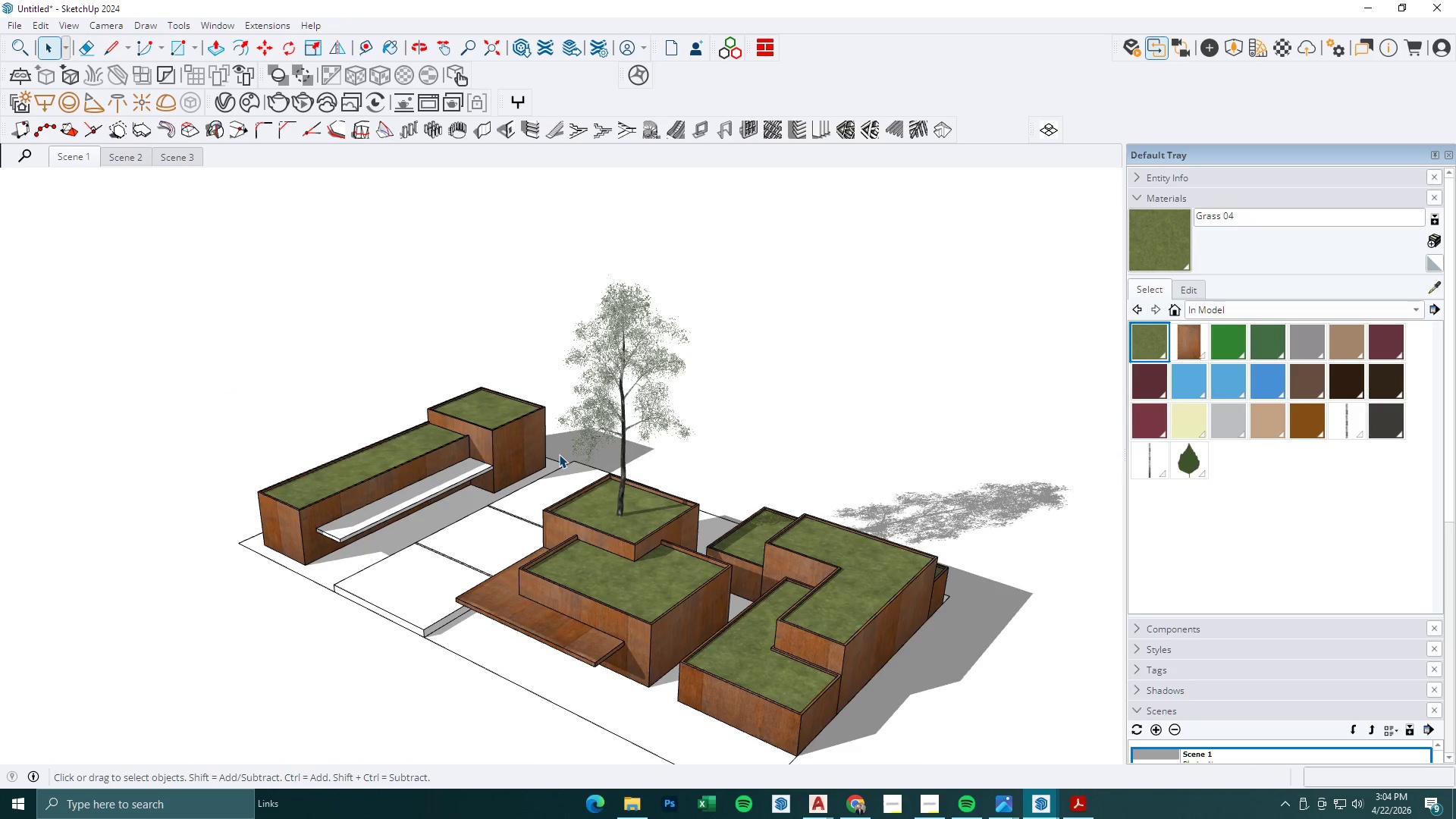 
scroll: coordinate [551, 428], scroll_direction: down, amount: 2.0
 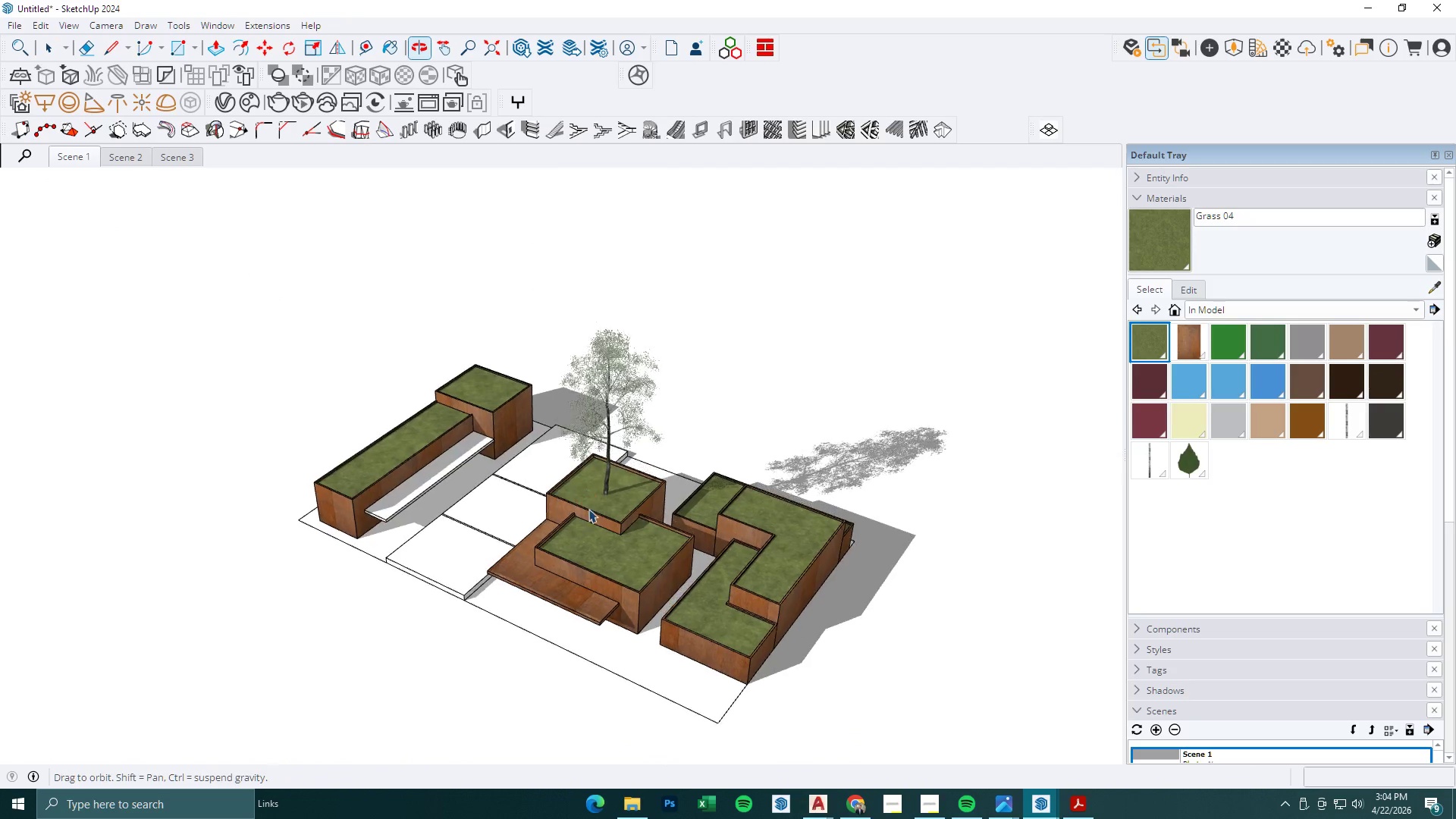 
scroll: coordinate [561, 586], scroll_direction: up, amount: 5.0
 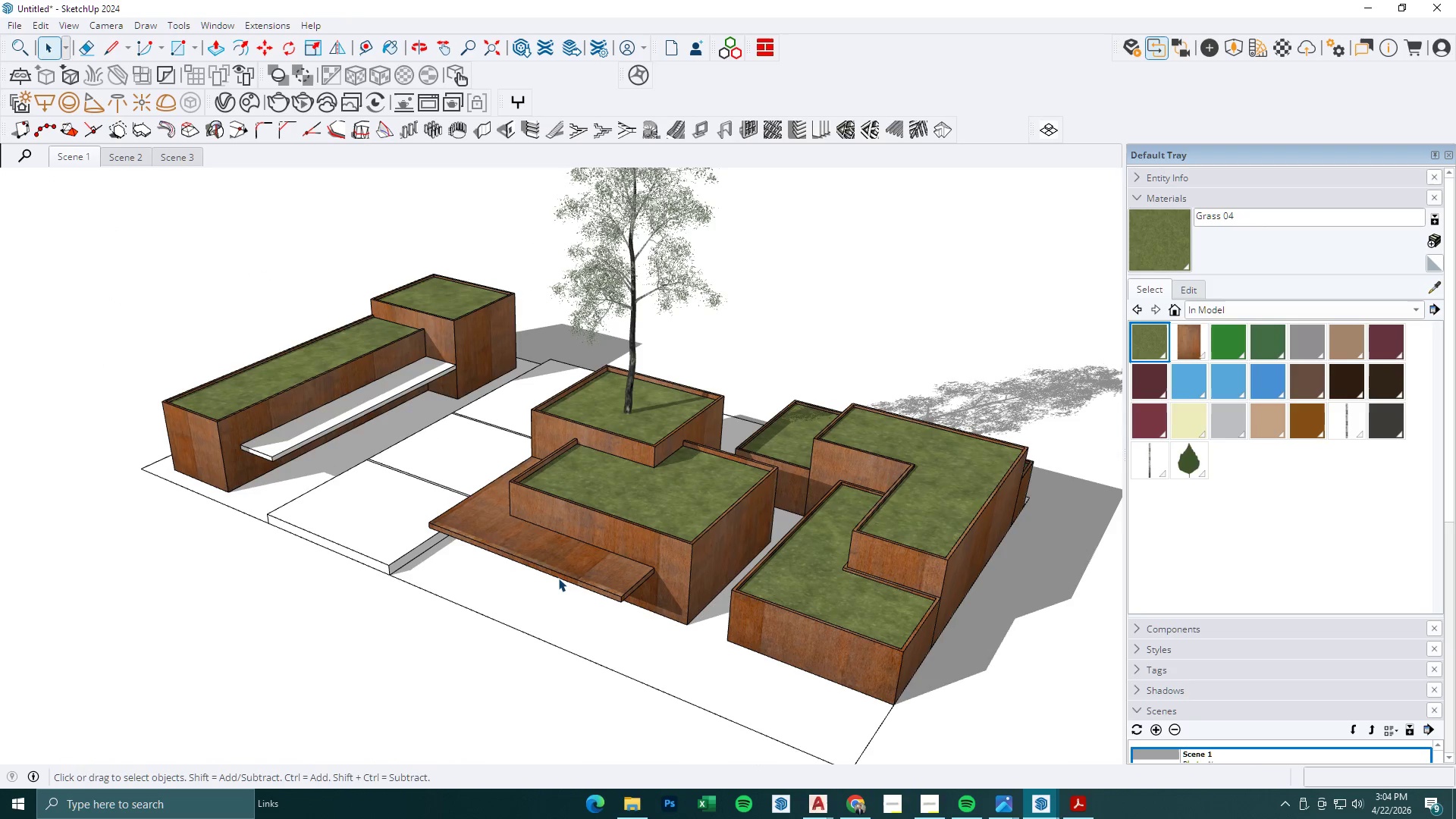 
scroll: coordinate [558, 578], scroll_direction: down, amount: 1.0
 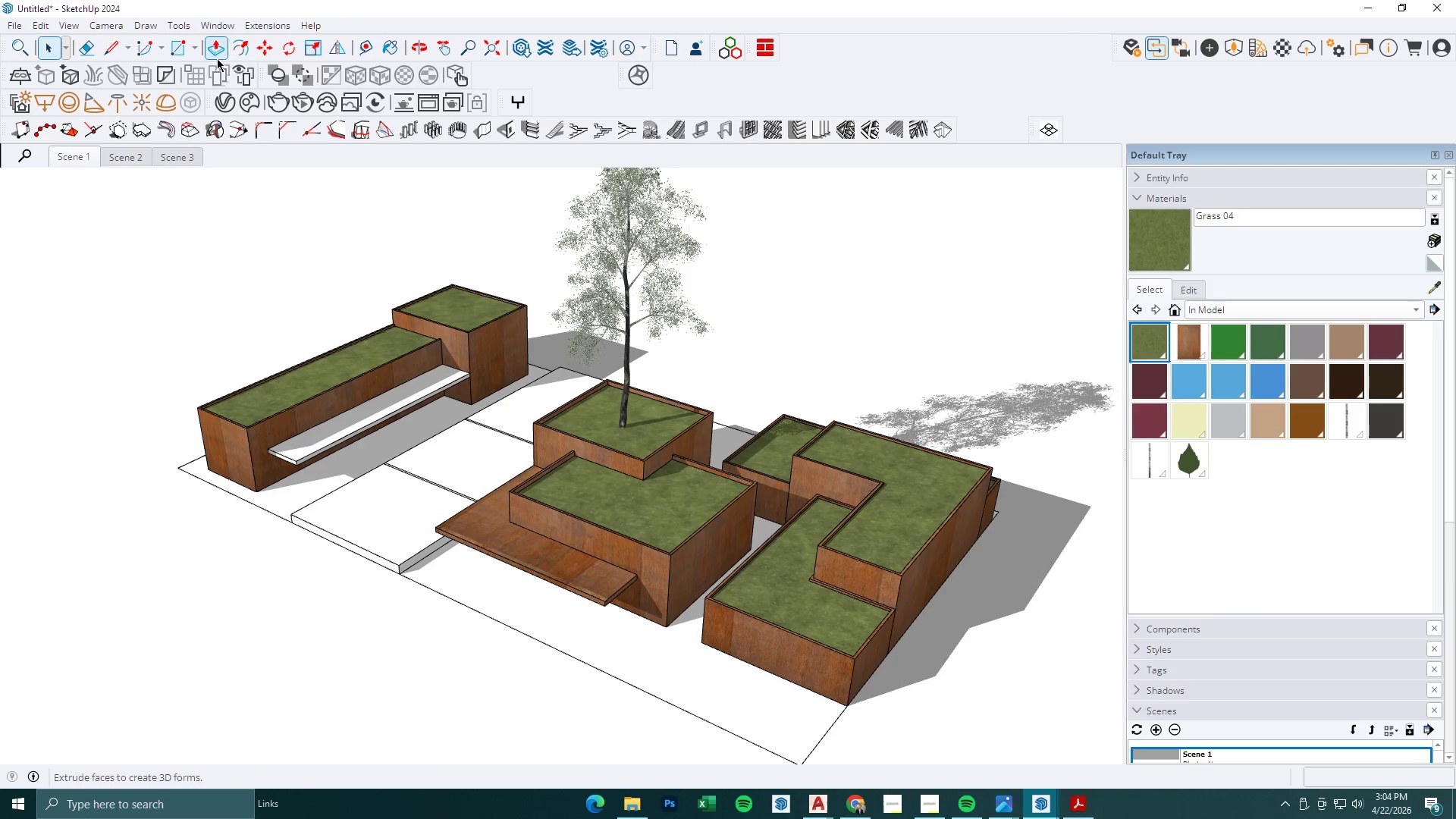 
left_click([72, 24])
 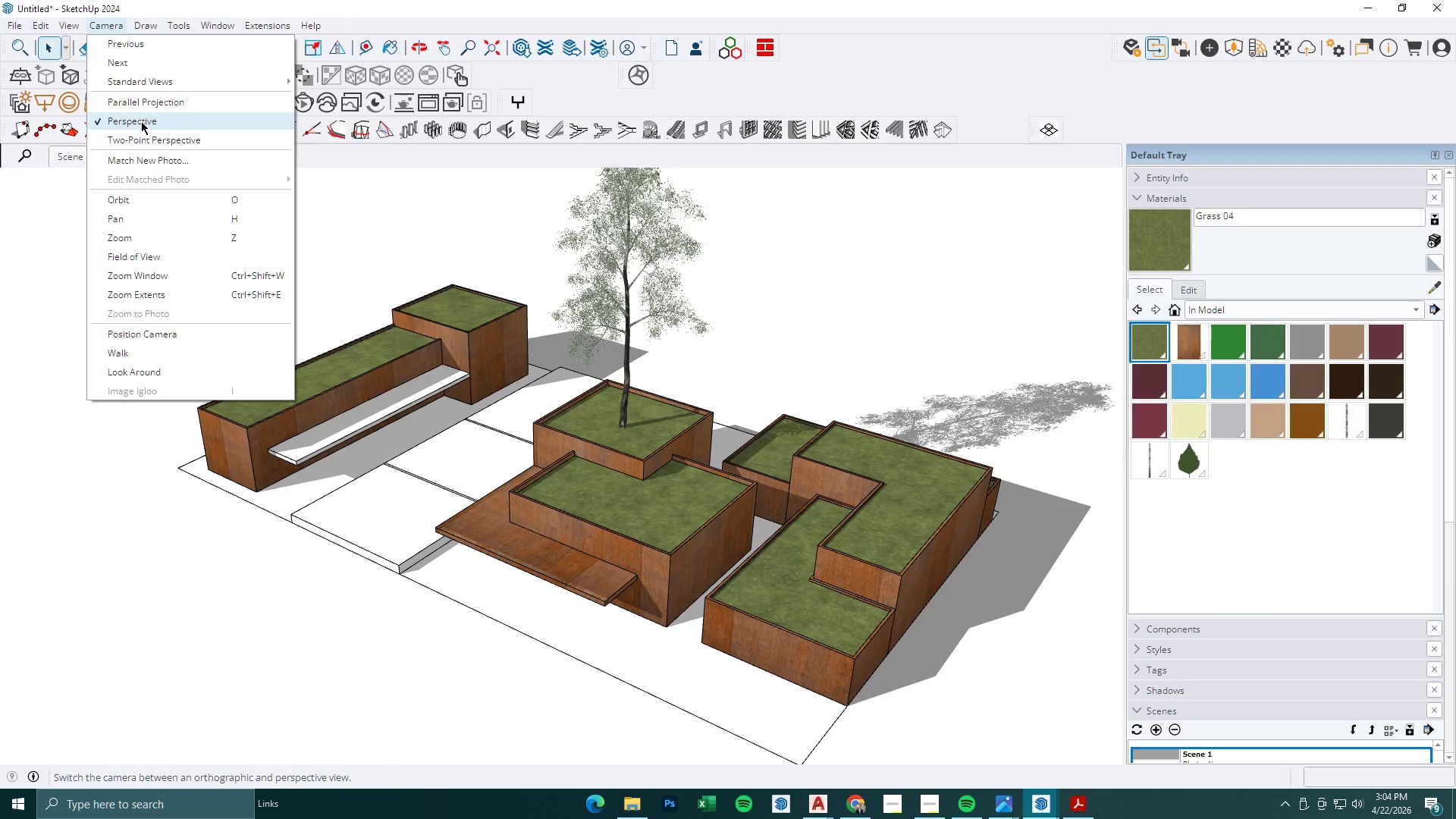 
left_click([129, 218])
 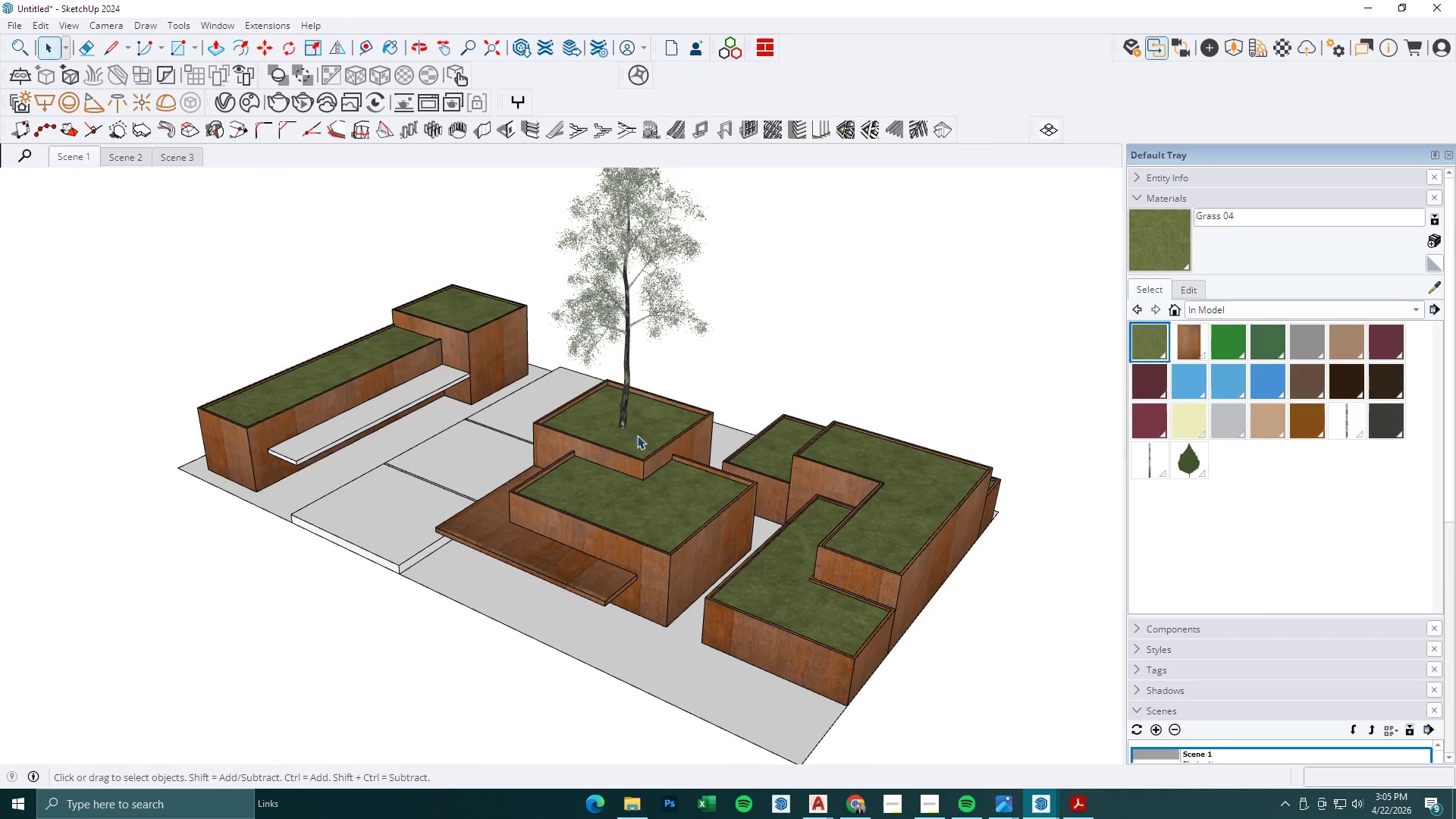 
key(Space)
 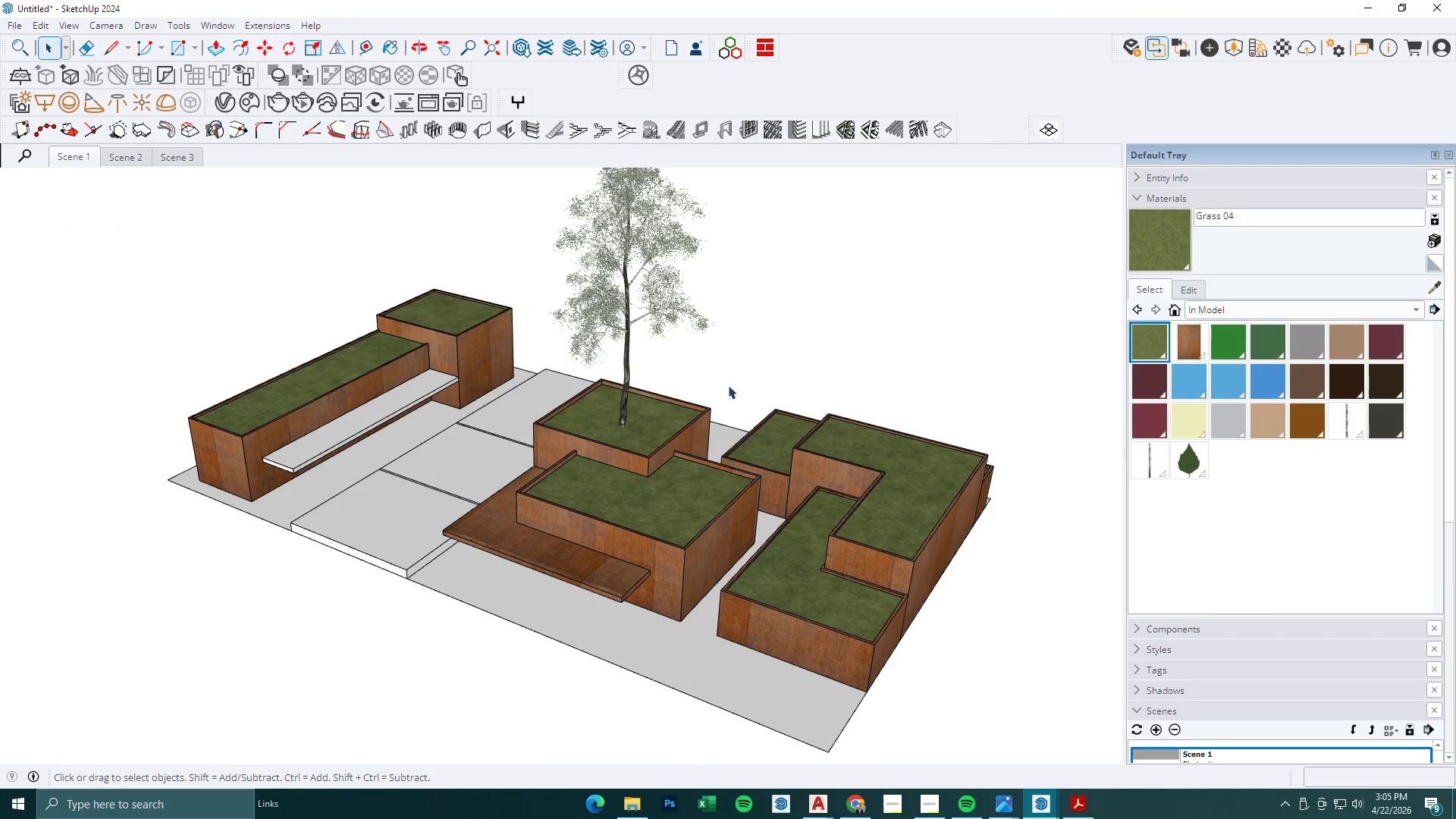 
key(Escape)
 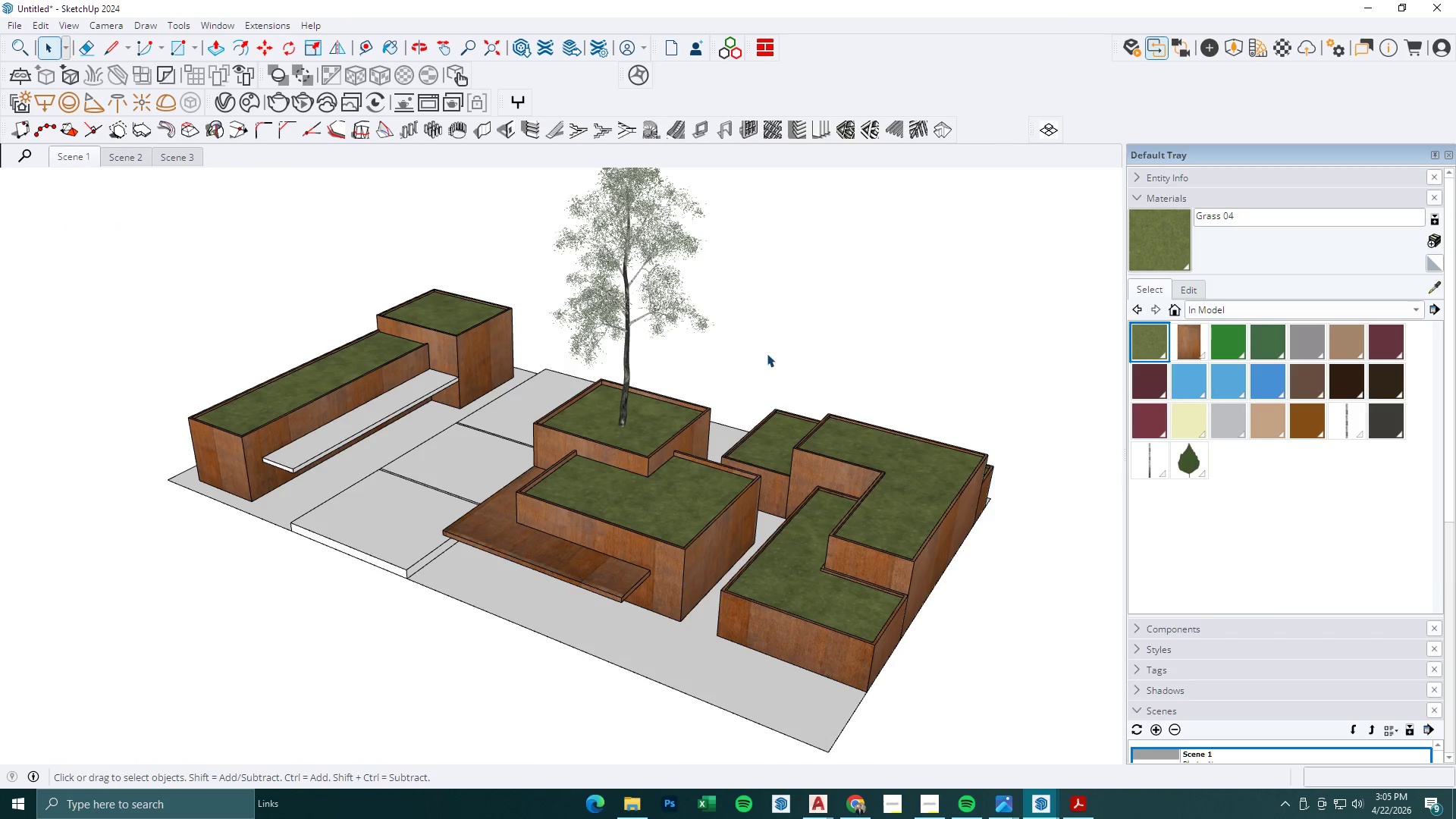 
left_click([767, 353])
 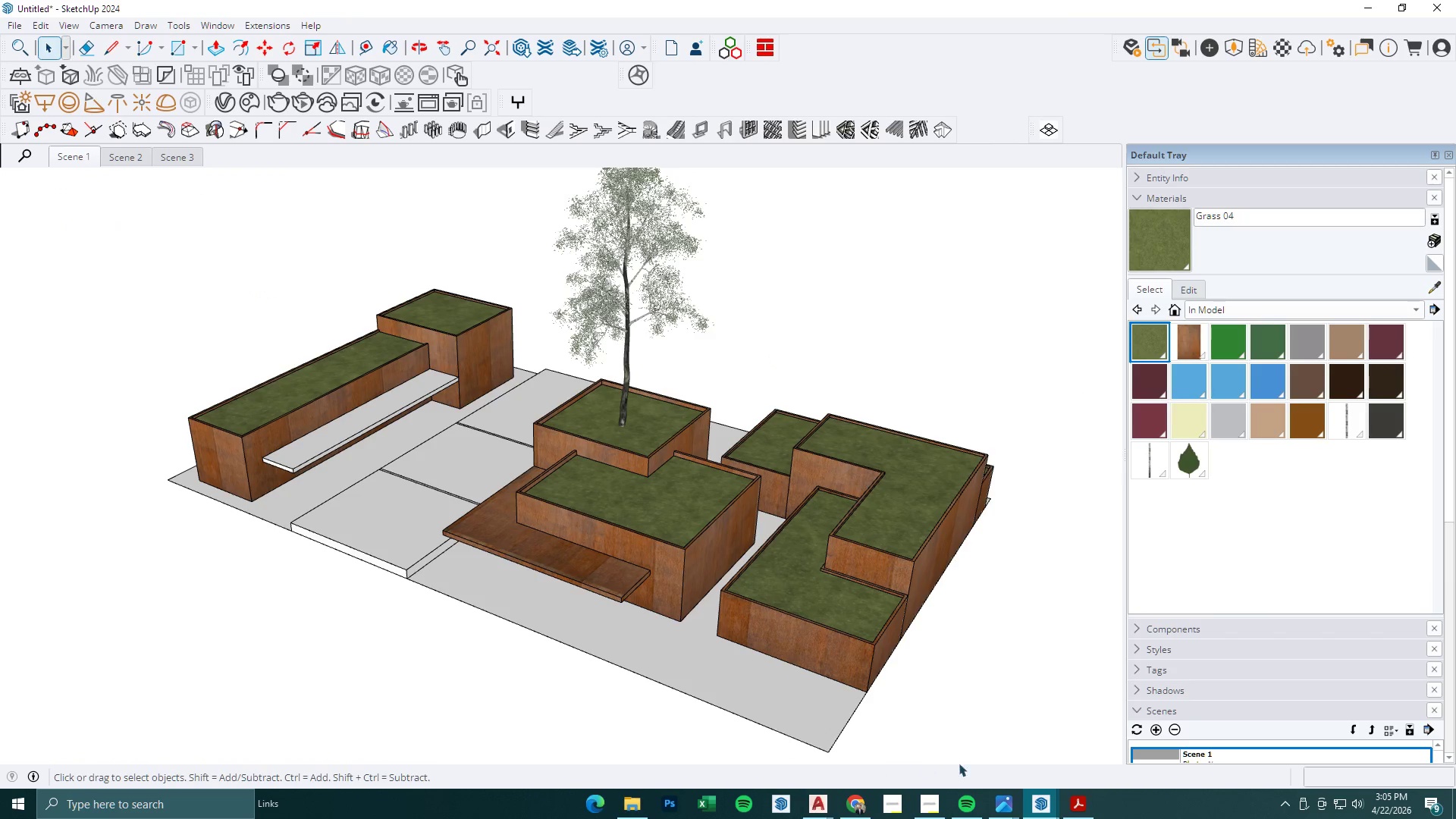 
left_click([1034, 805])
 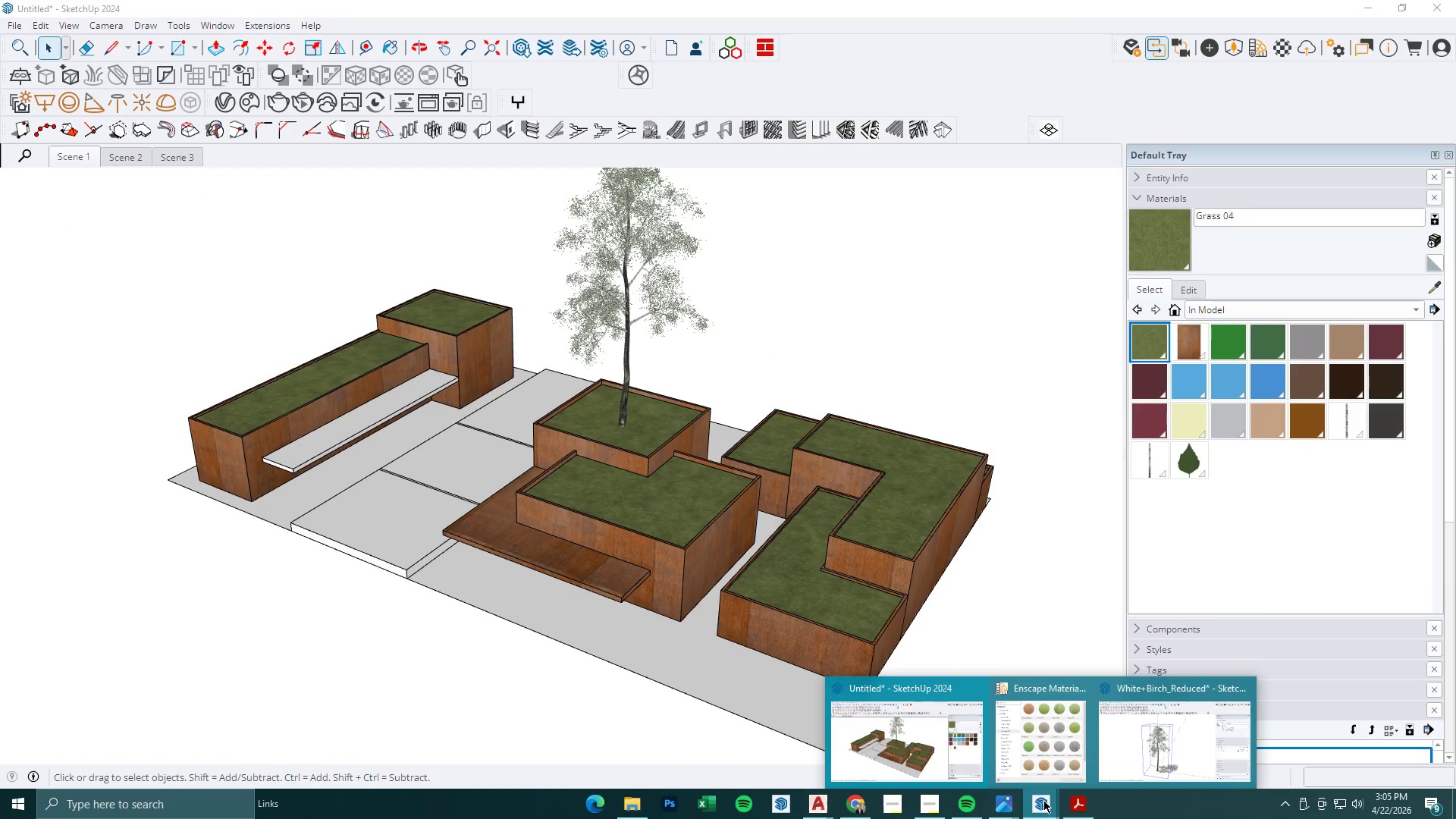 
left_click([1043, 800])
 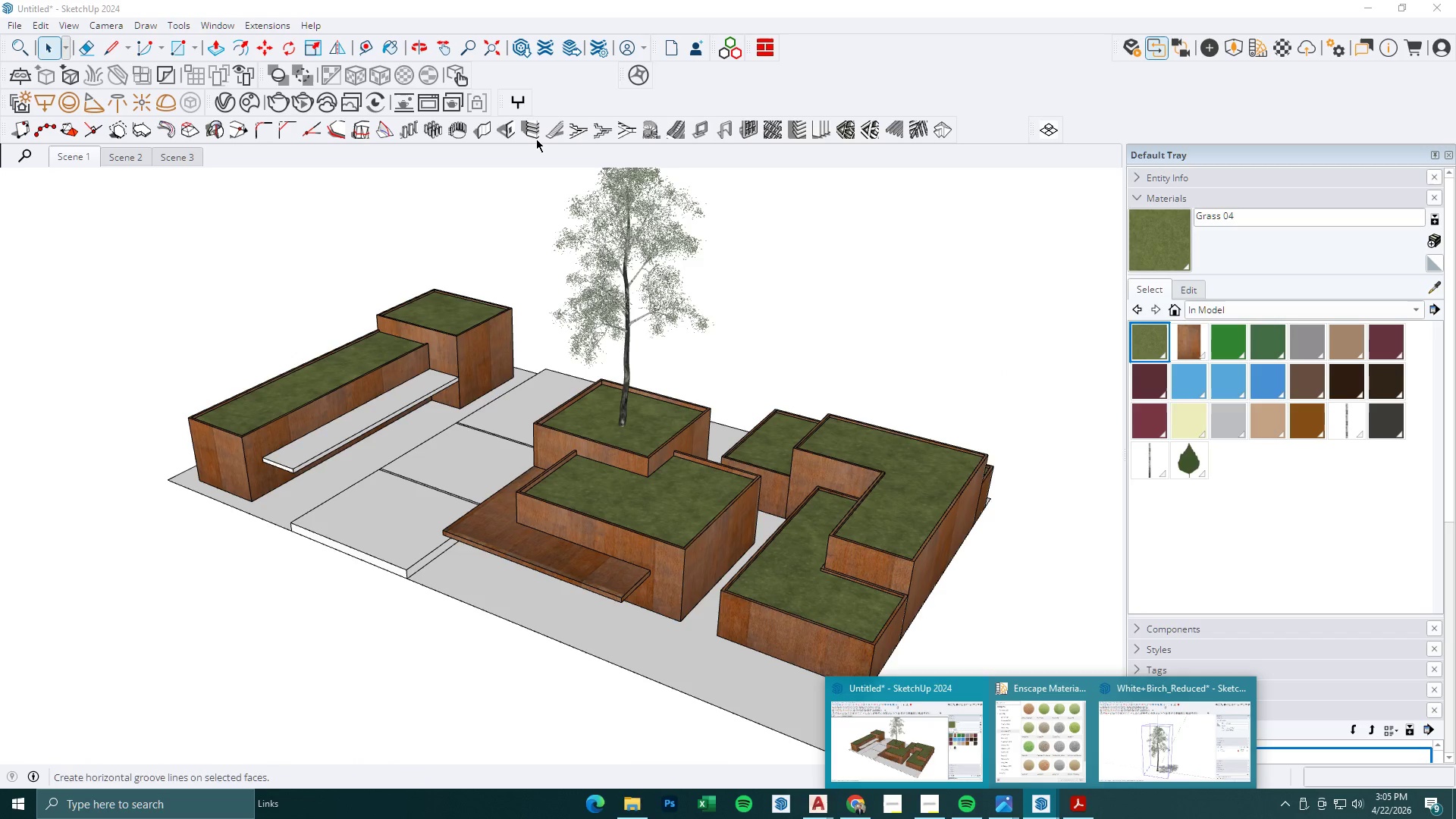 
mouse_move([238, 104])
 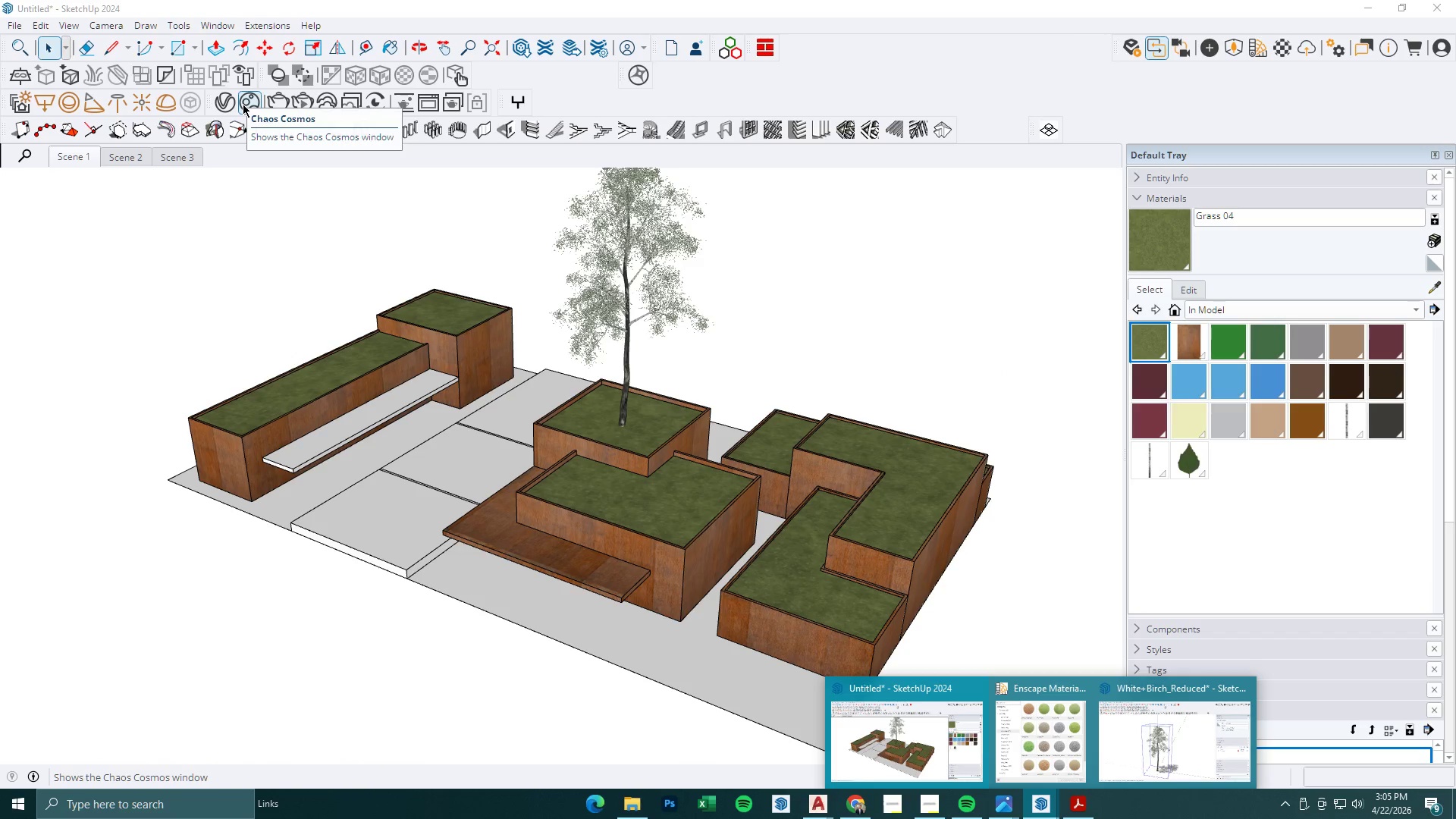 
left_click([243, 104])
 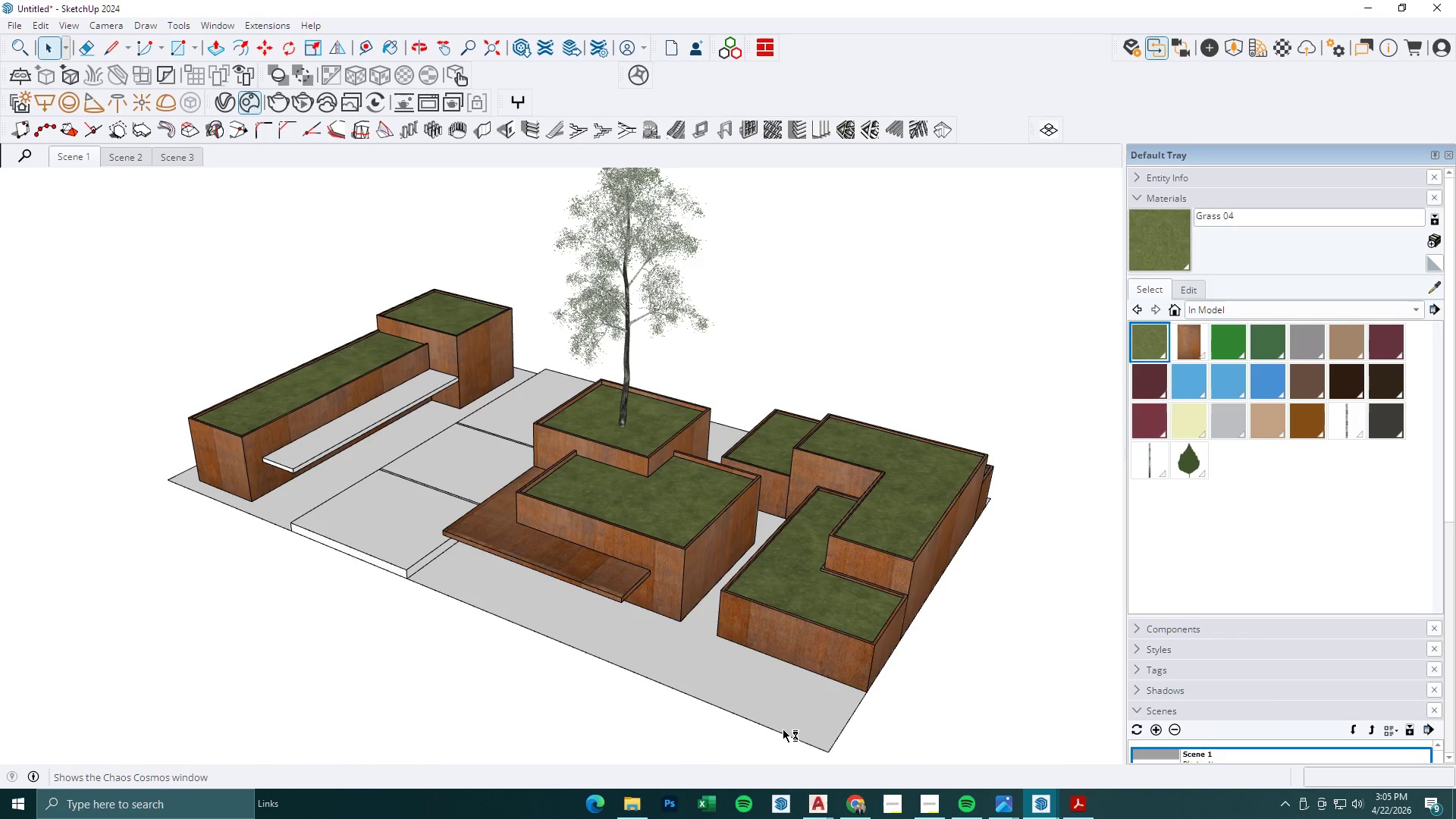 
left_click([865, 811])
 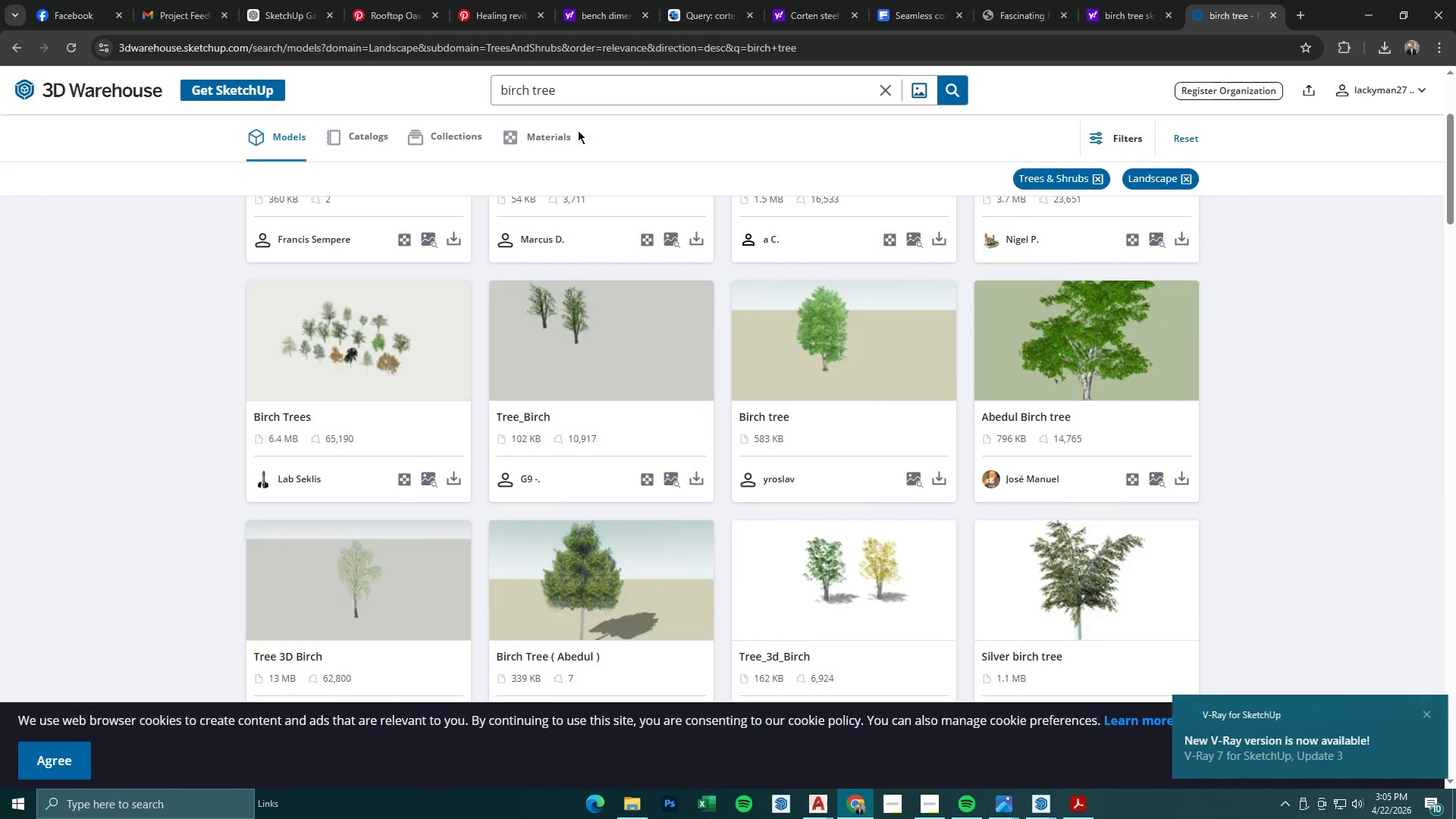 
left_click_drag(start_coordinate=[584, 100], to_coordinate=[392, 105])
 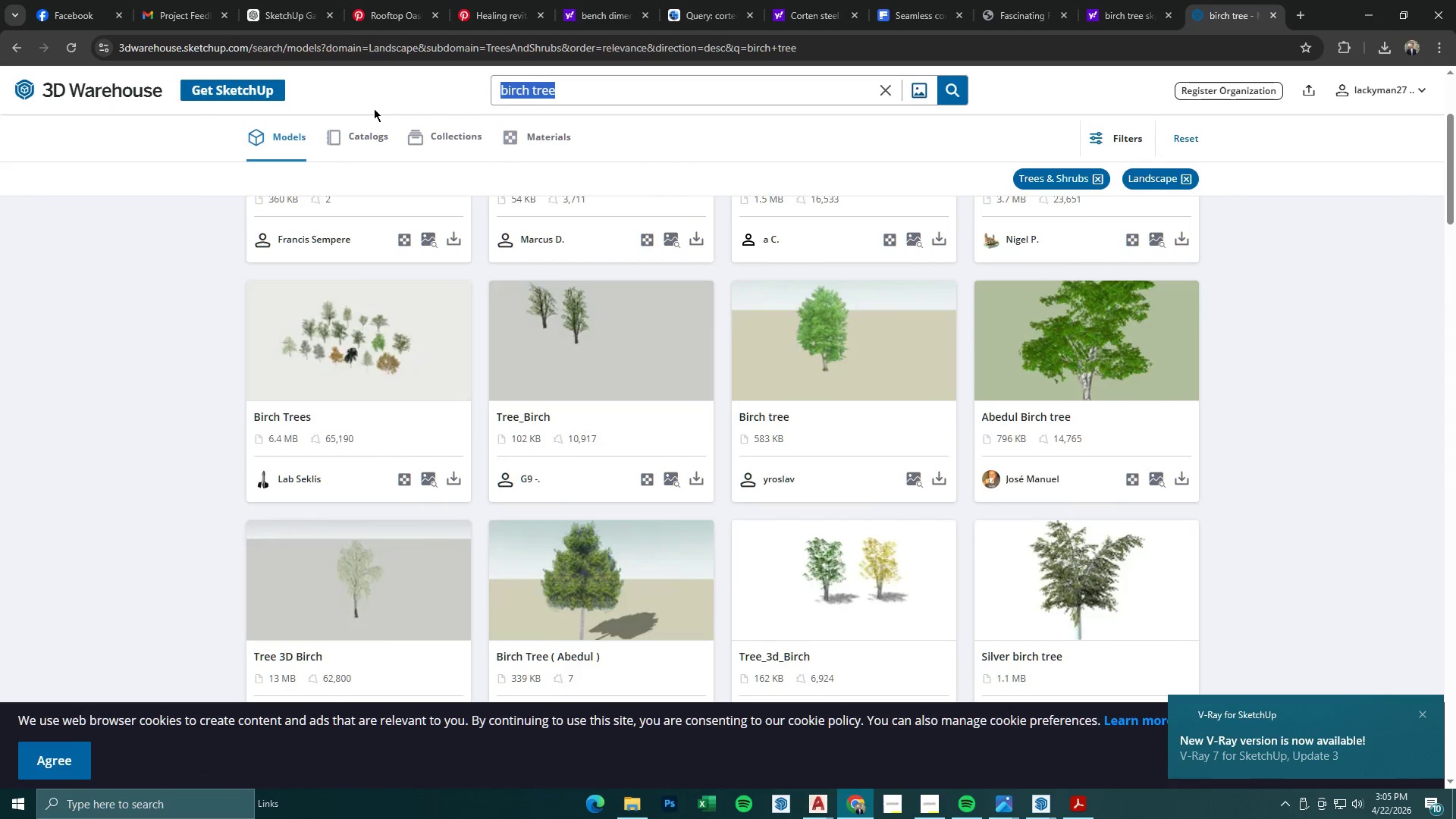 
type(agava)
key(Backspace)
key(Backspace)
key(Backspace)
key(Backspace)
key(Backspace)
type(desert plants)
 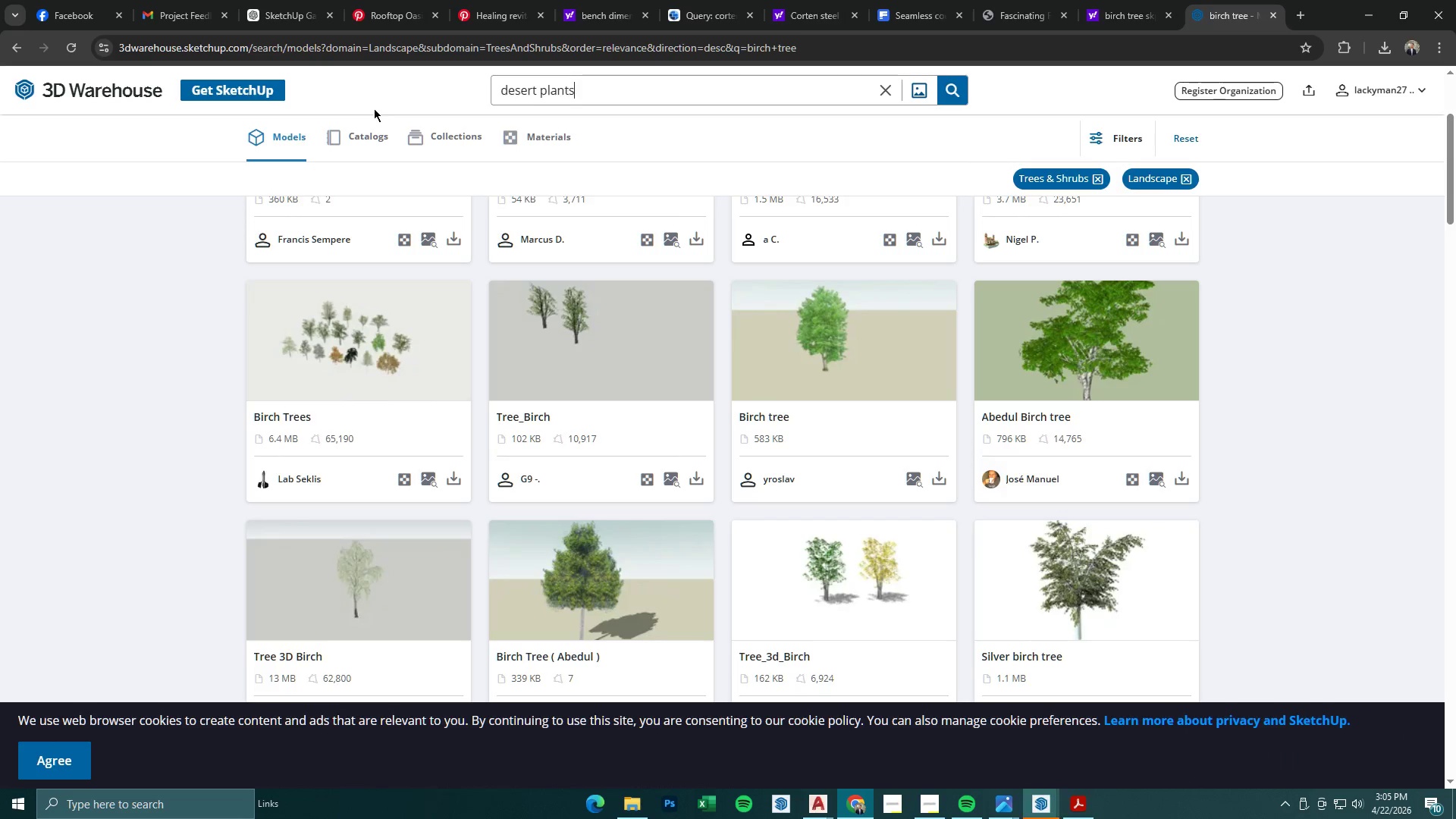 
key(Enter)
 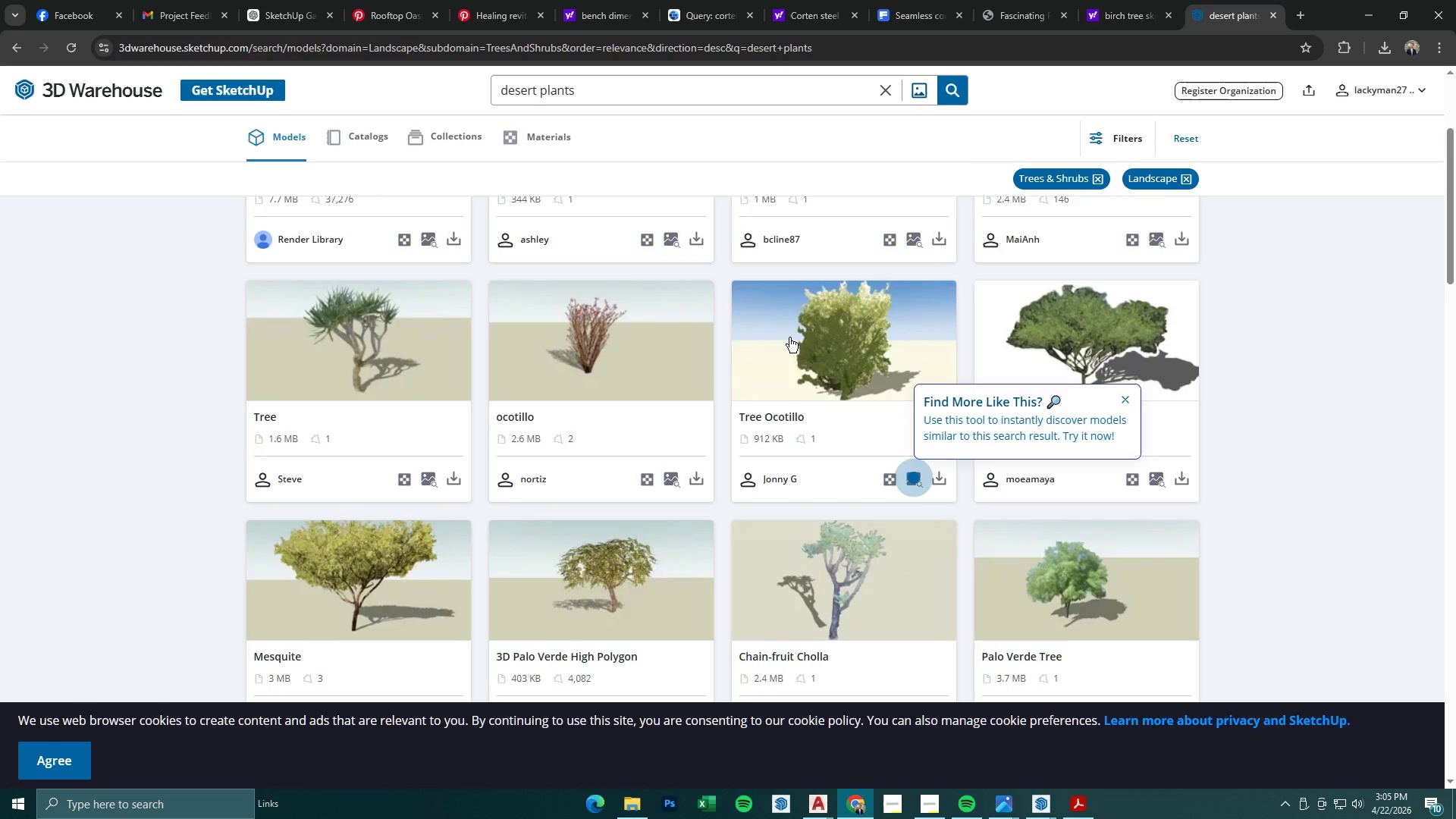 
scroll: coordinate [786, 350], scroll_direction: up, amount: 4.0
 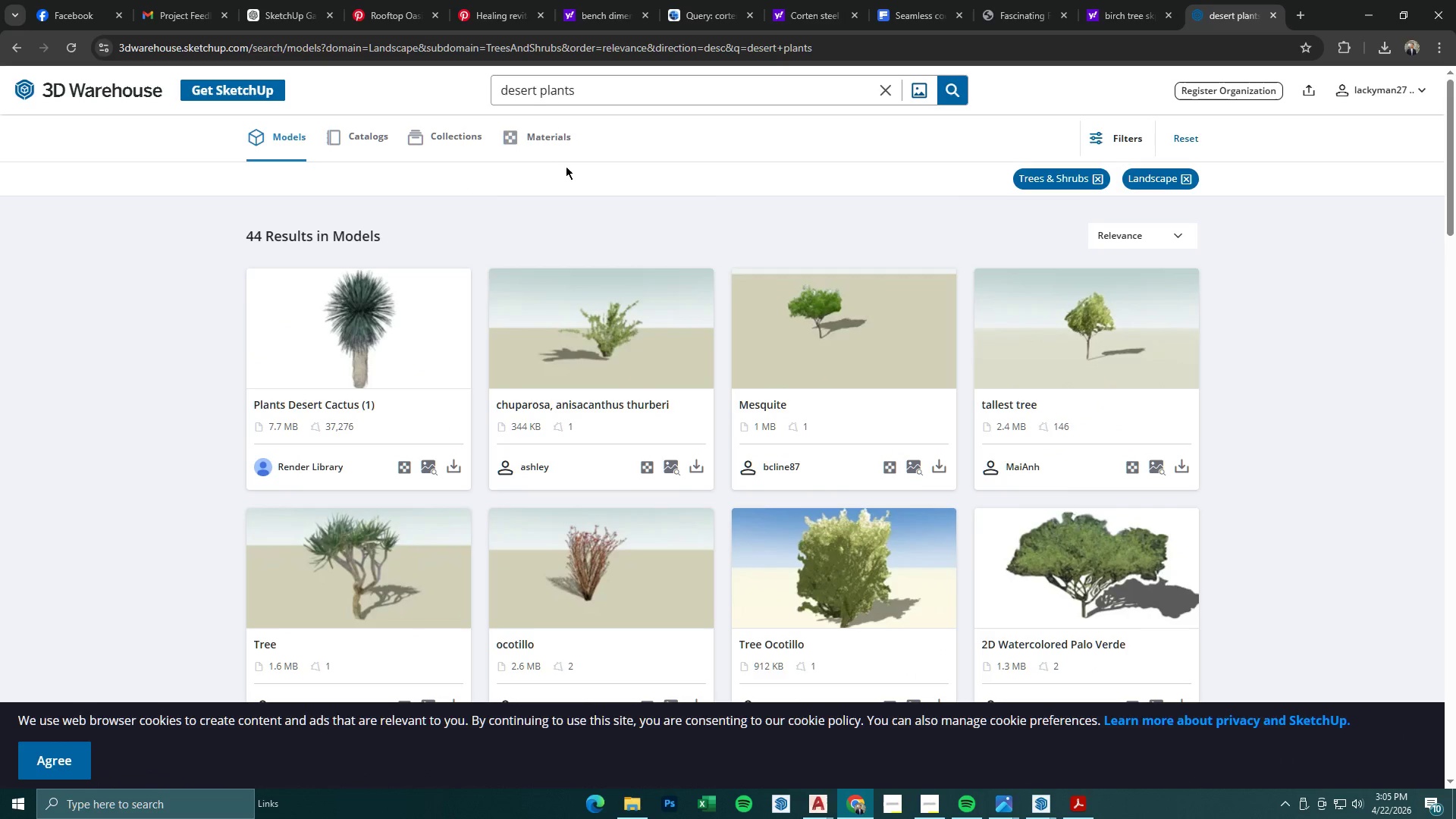 
left_click_drag(start_coordinate=[590, 89], to_coordinate=[504, 84])
 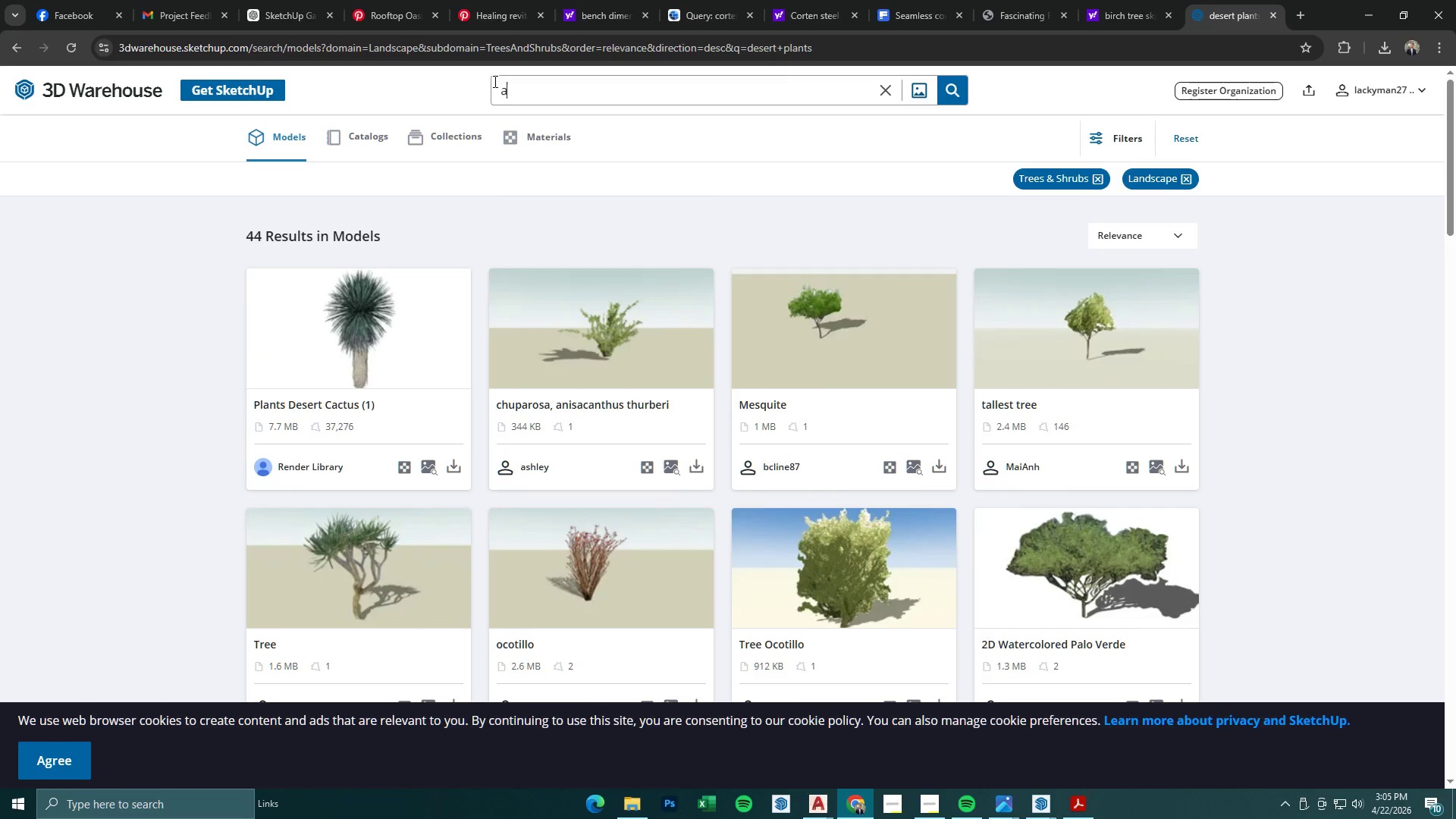 
type(agave)
 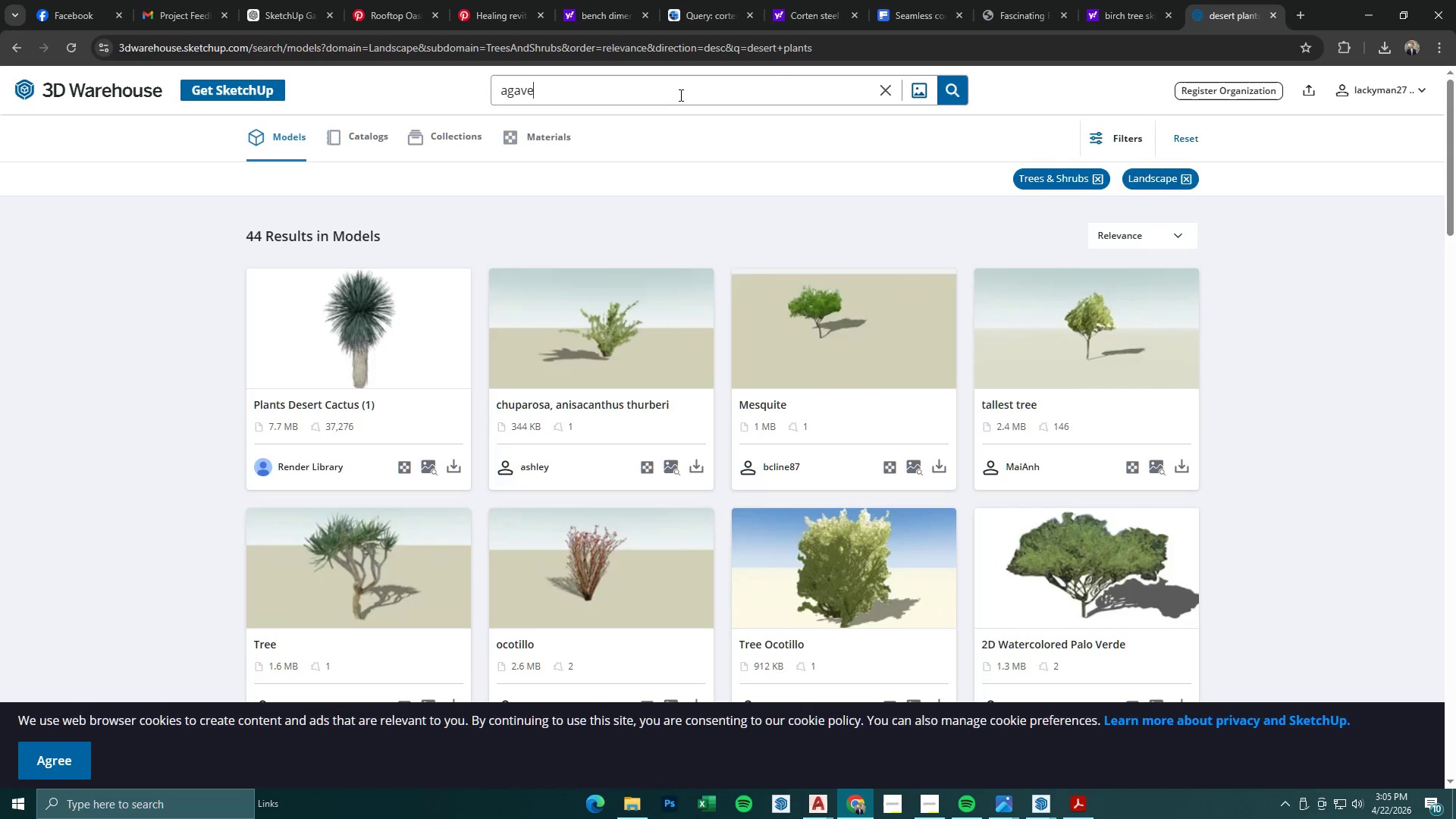 
key(Enter)
 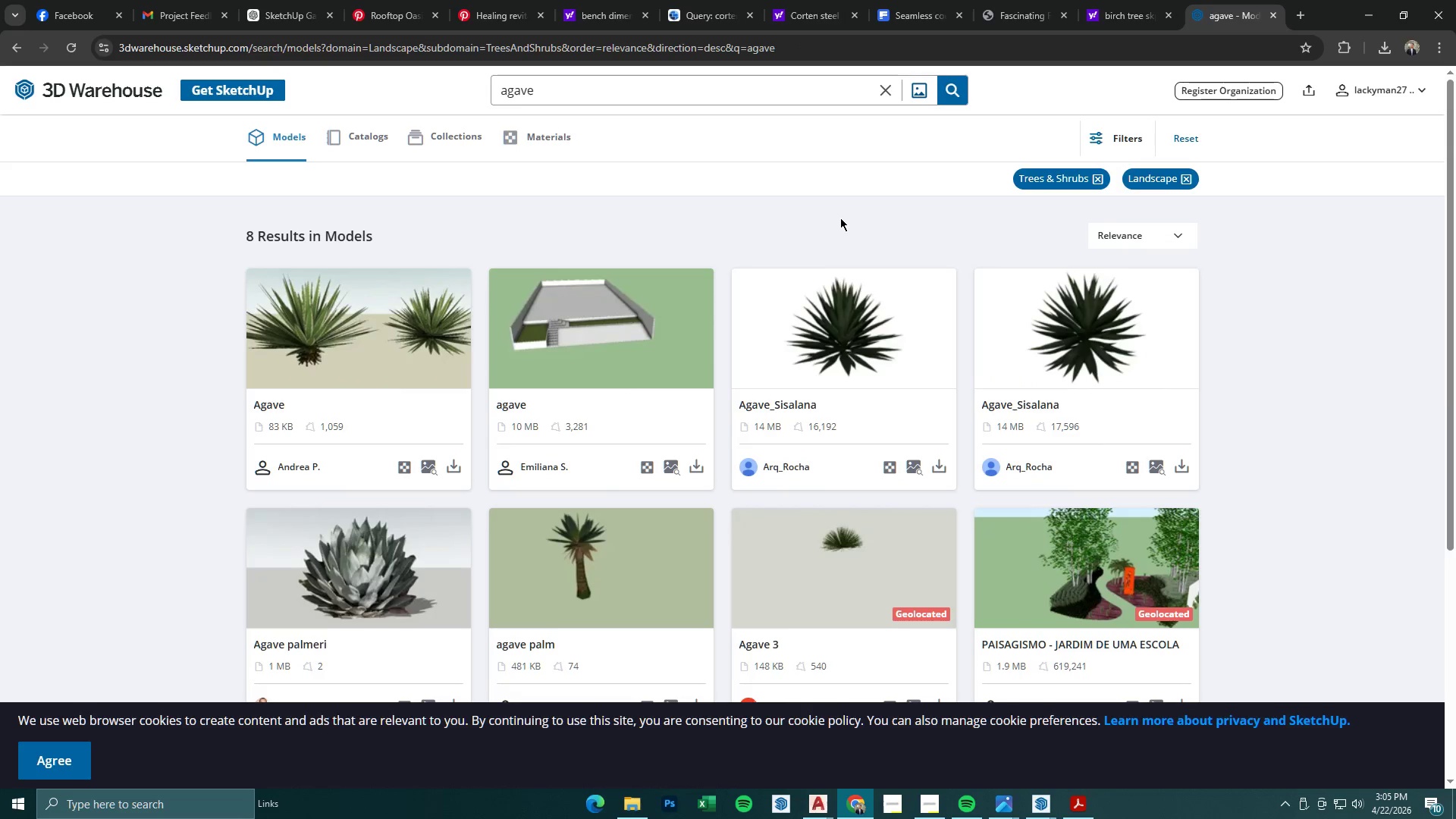 
scroll: coordinate [840, 218], scroll_direction: down, amount: 3.0
 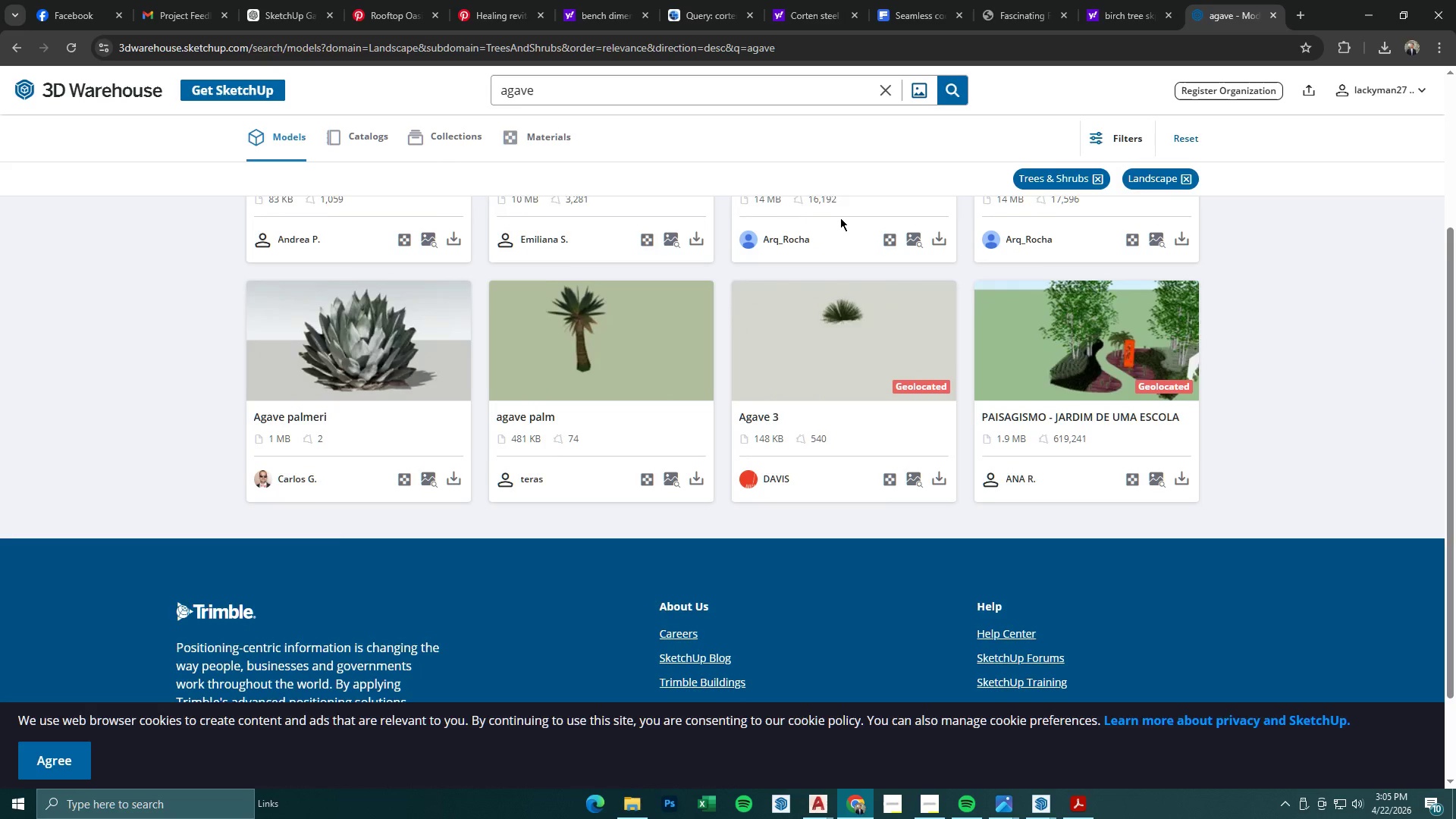 
scroll: coordinate [840, 218], scroll_direction: up, amount: 4.0
 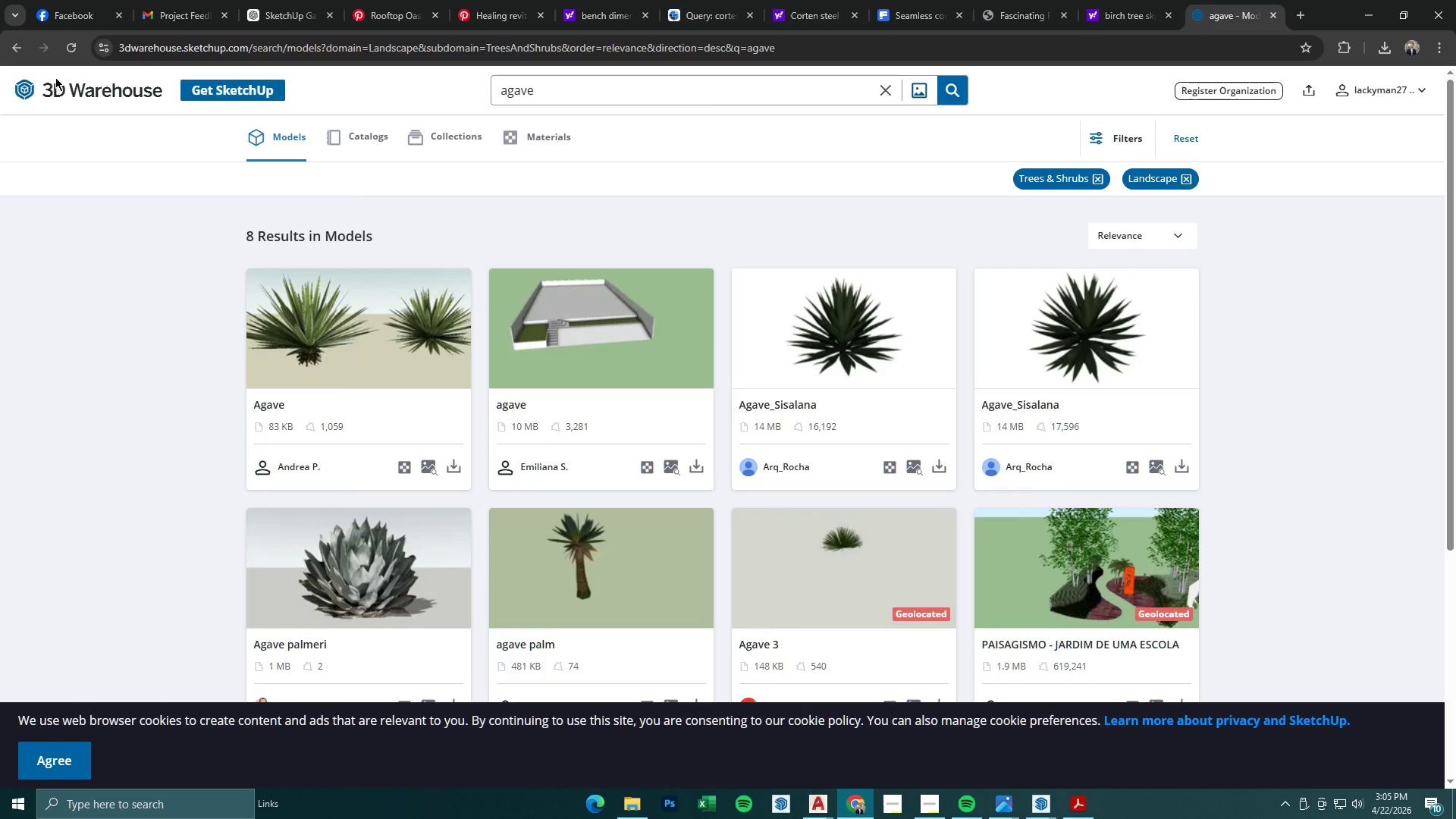 
left_click([21, 42])
 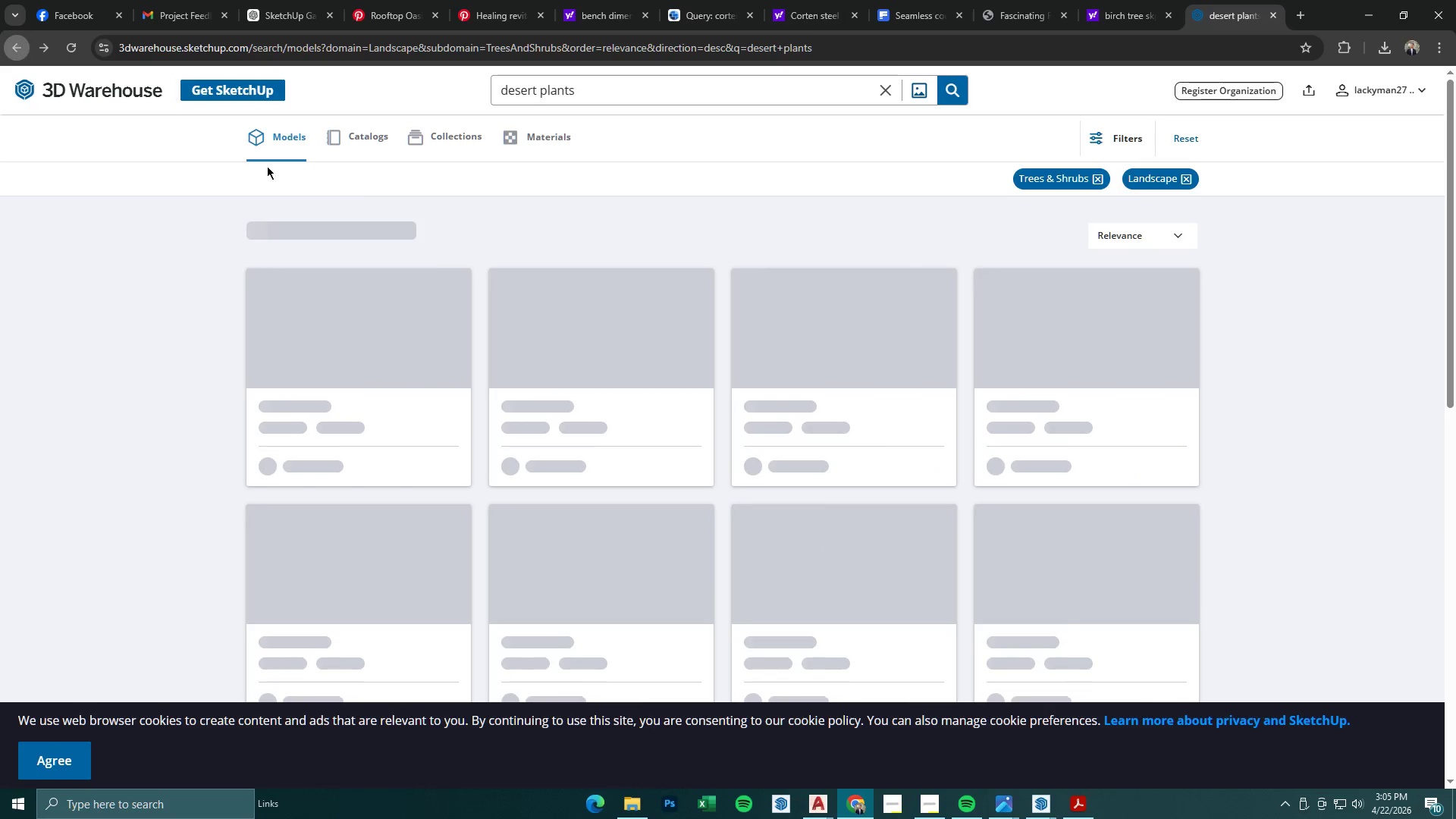 
mouse_move([517, 290])
 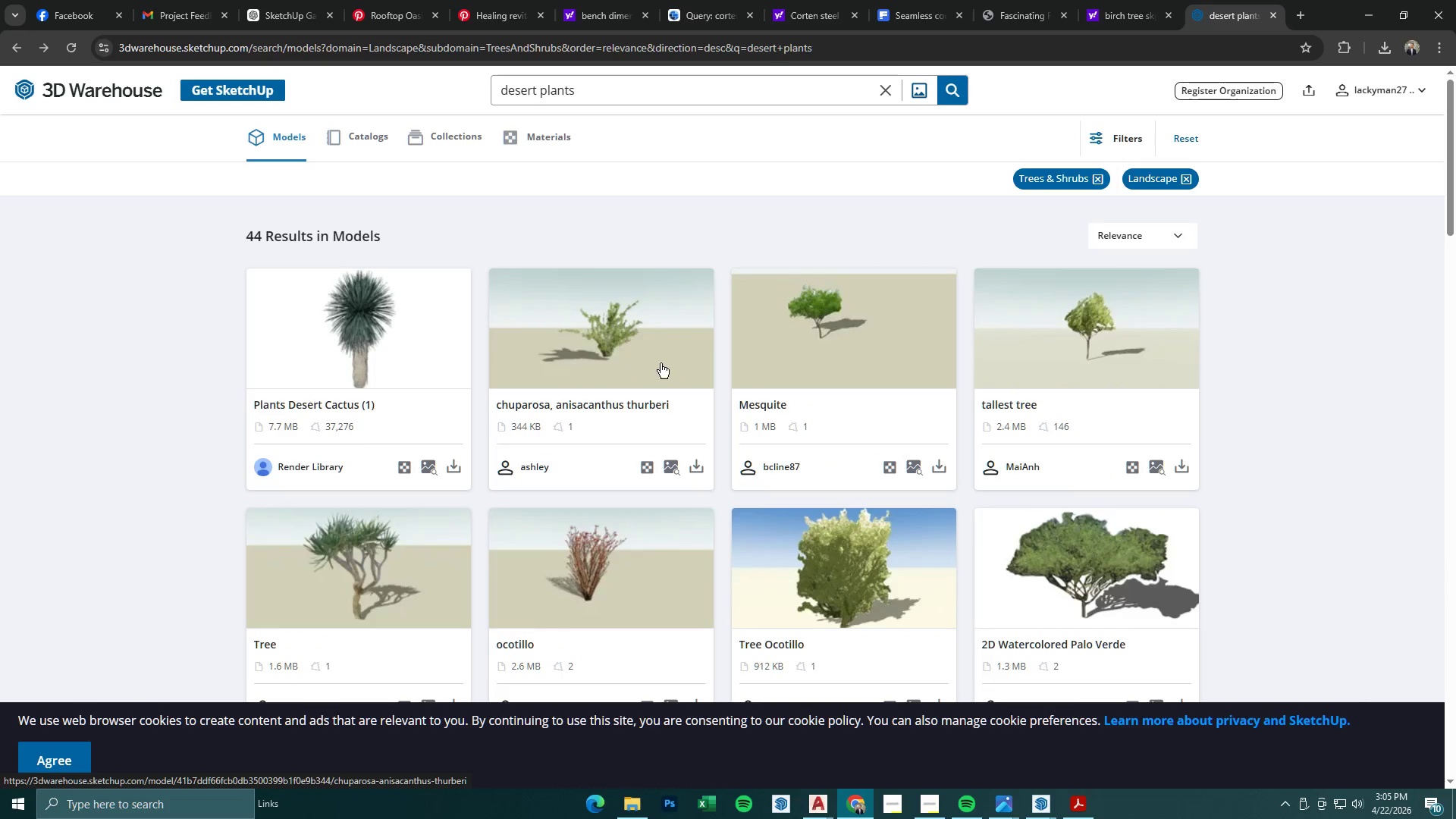 
scroll: coordinate [652, 353], scroll_direction: down, amount: 22.0
 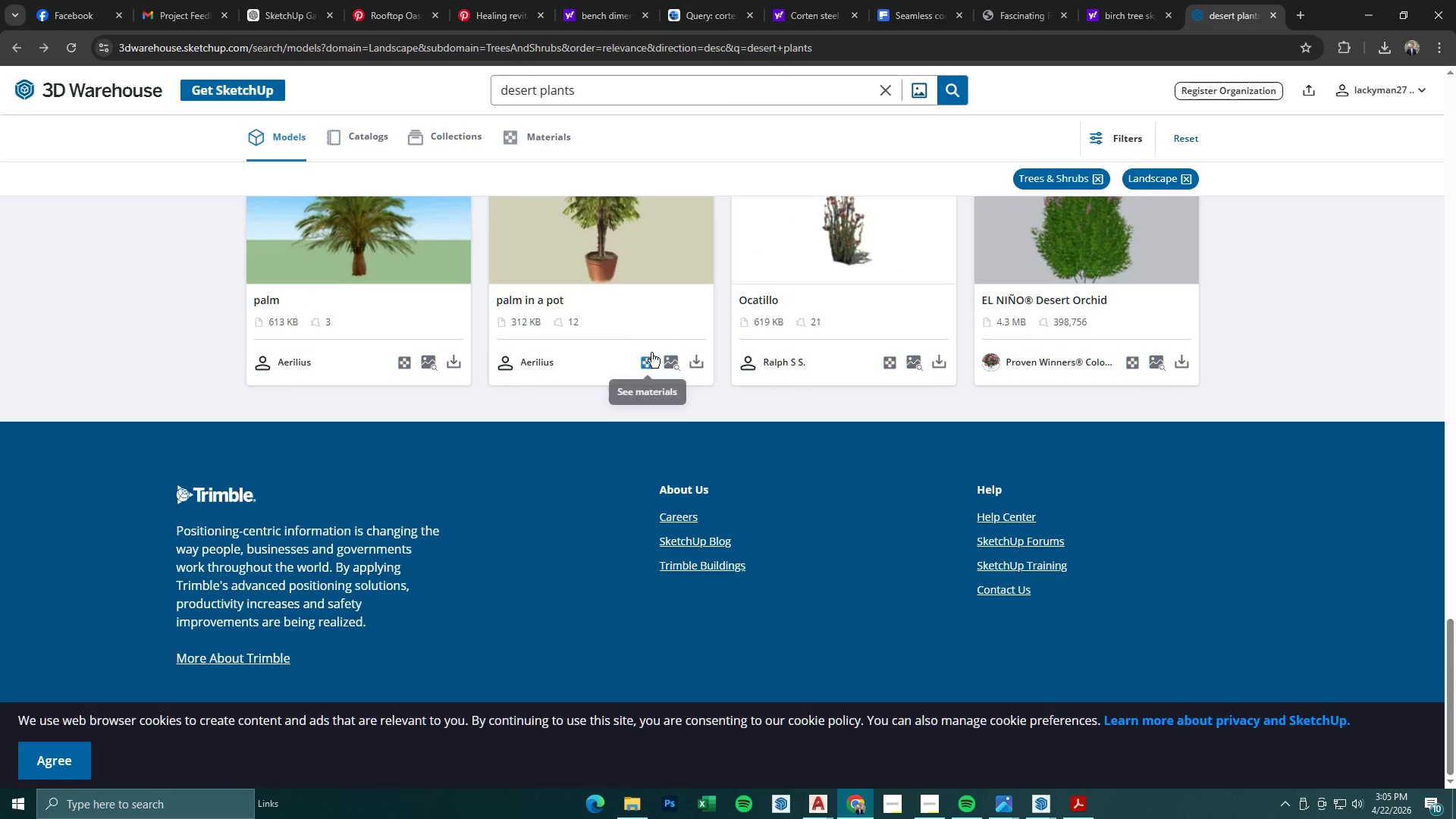 
scroll: coordinate [651, 353], scroll_direction: up, amount: 3.0
 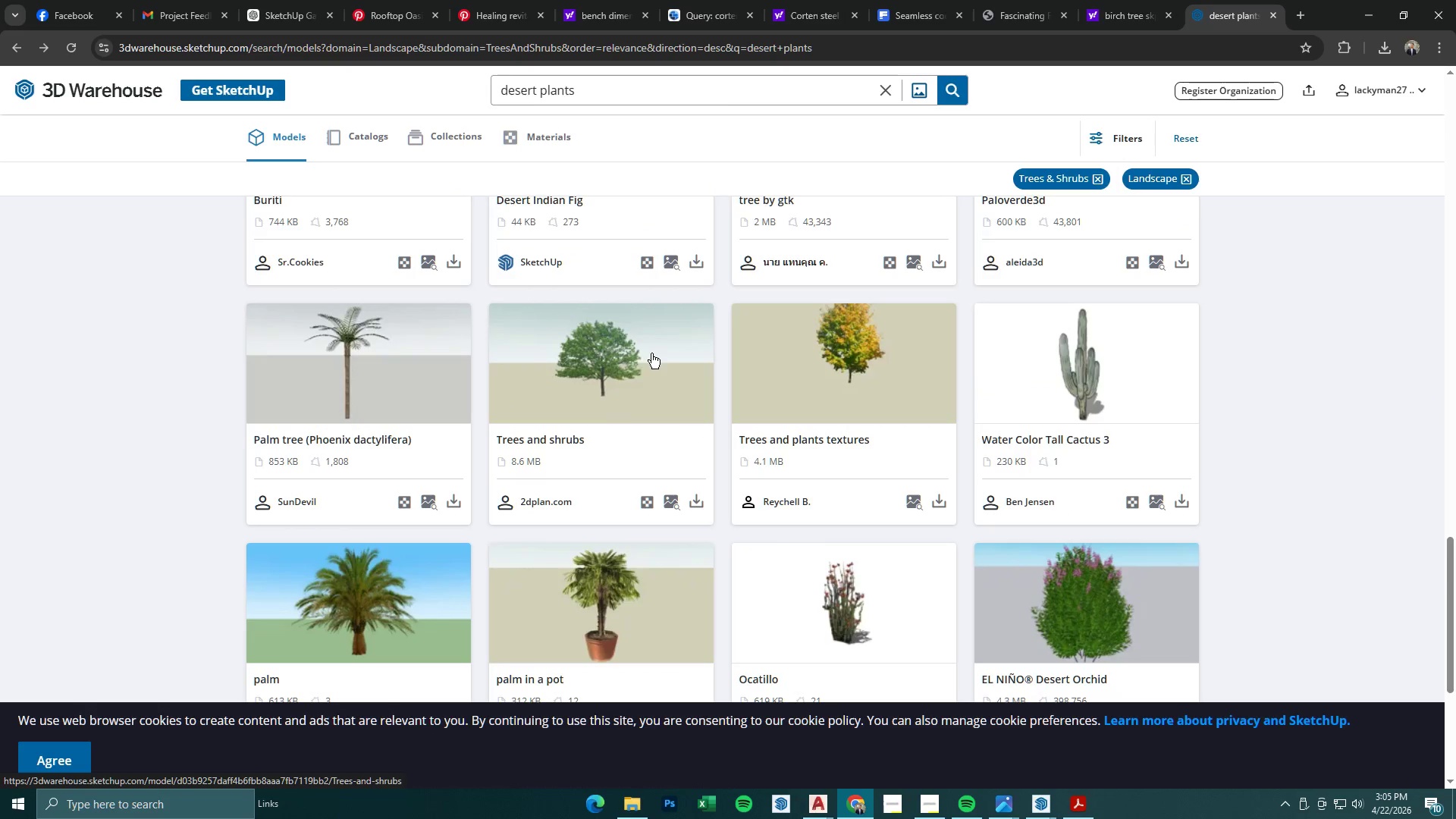 
scroll: coordinate [651, 357], scroll_direction: down, amount: 5.0
 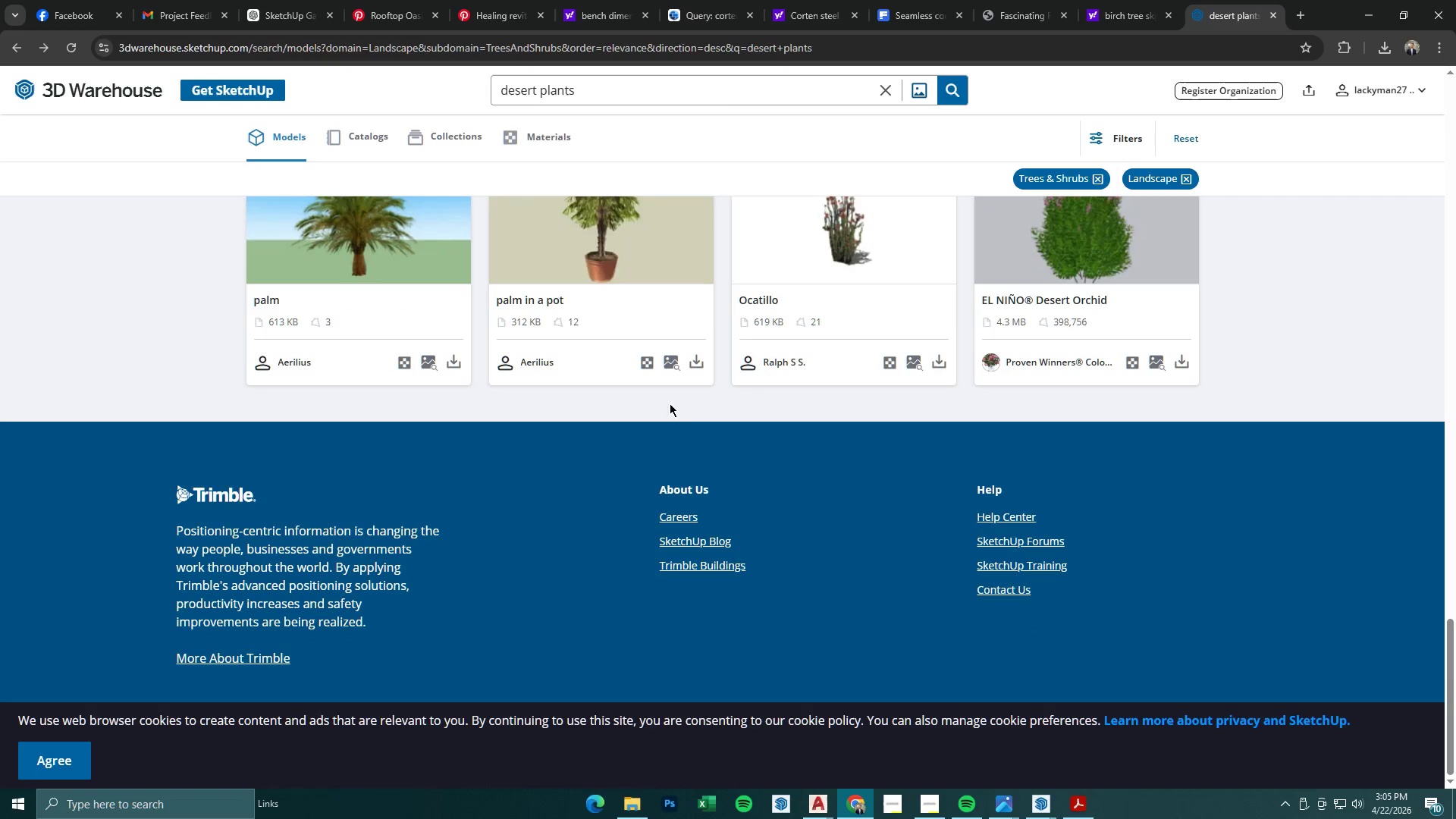 
scroll: coordinate [690, 393], scroll_direction: up, amount: 19.0
 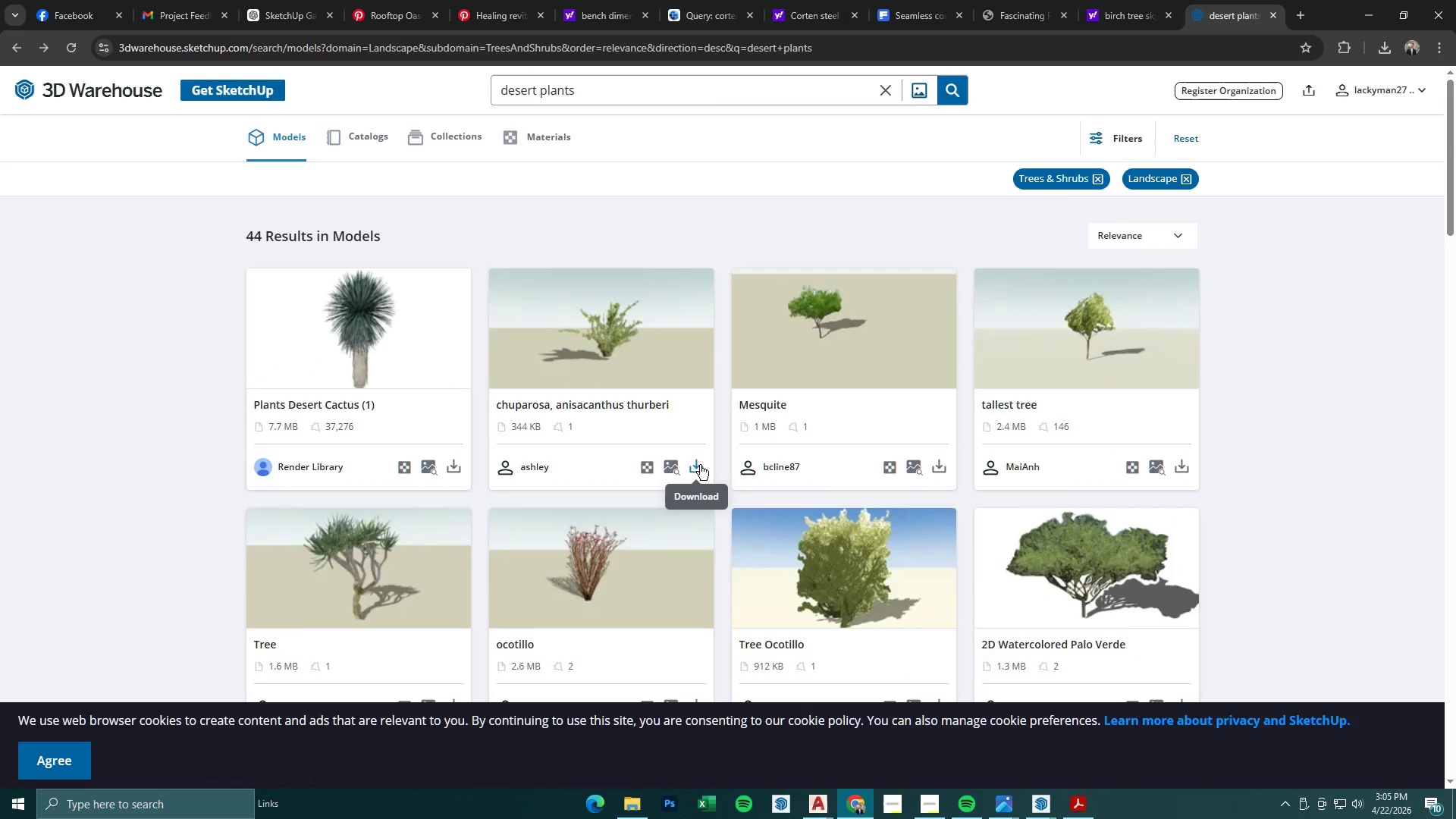 
left_click_drag(start_coordinate=[607, 88], to_coordinate=[521, 86])
 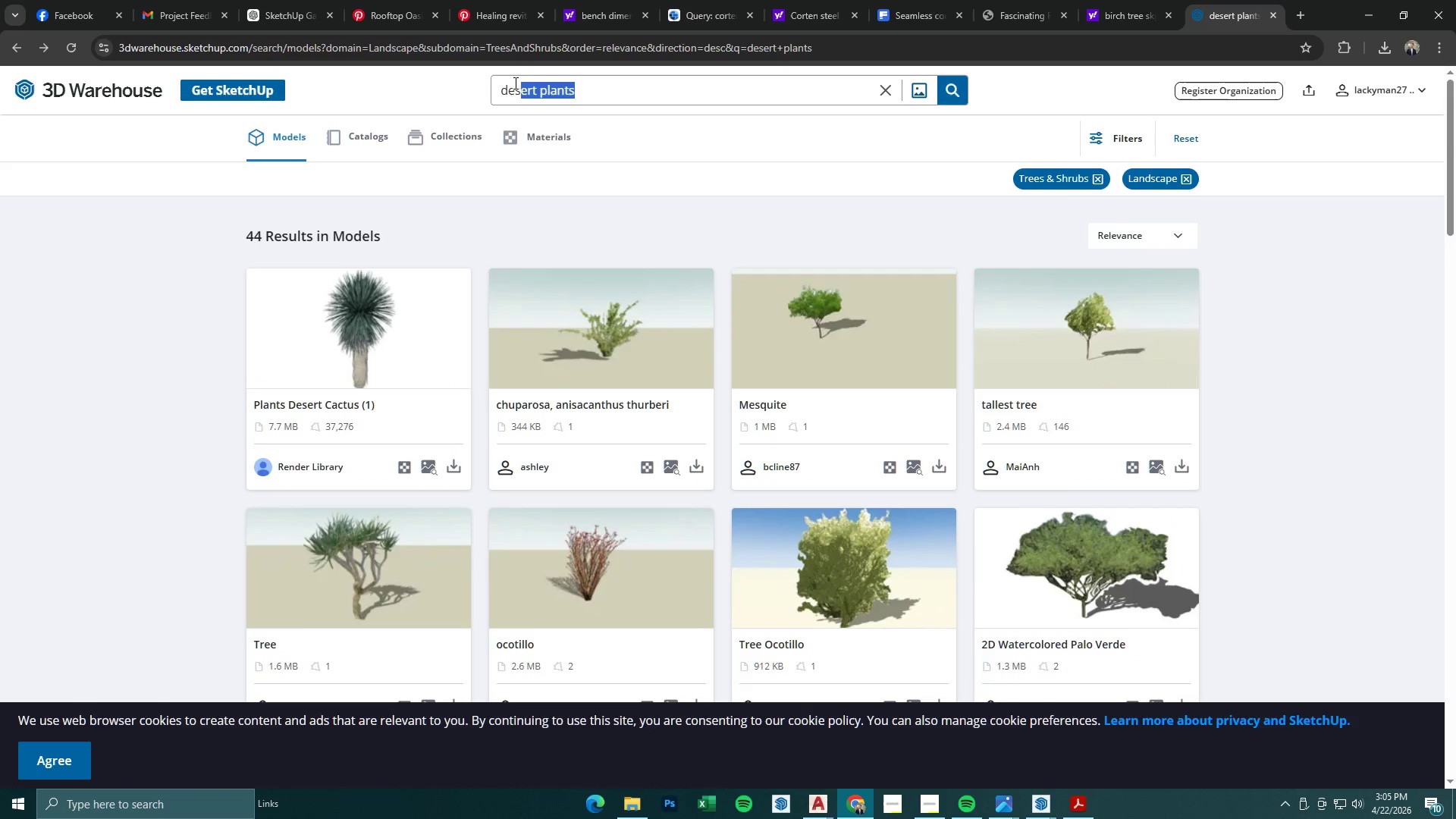 
type(sert plants)
 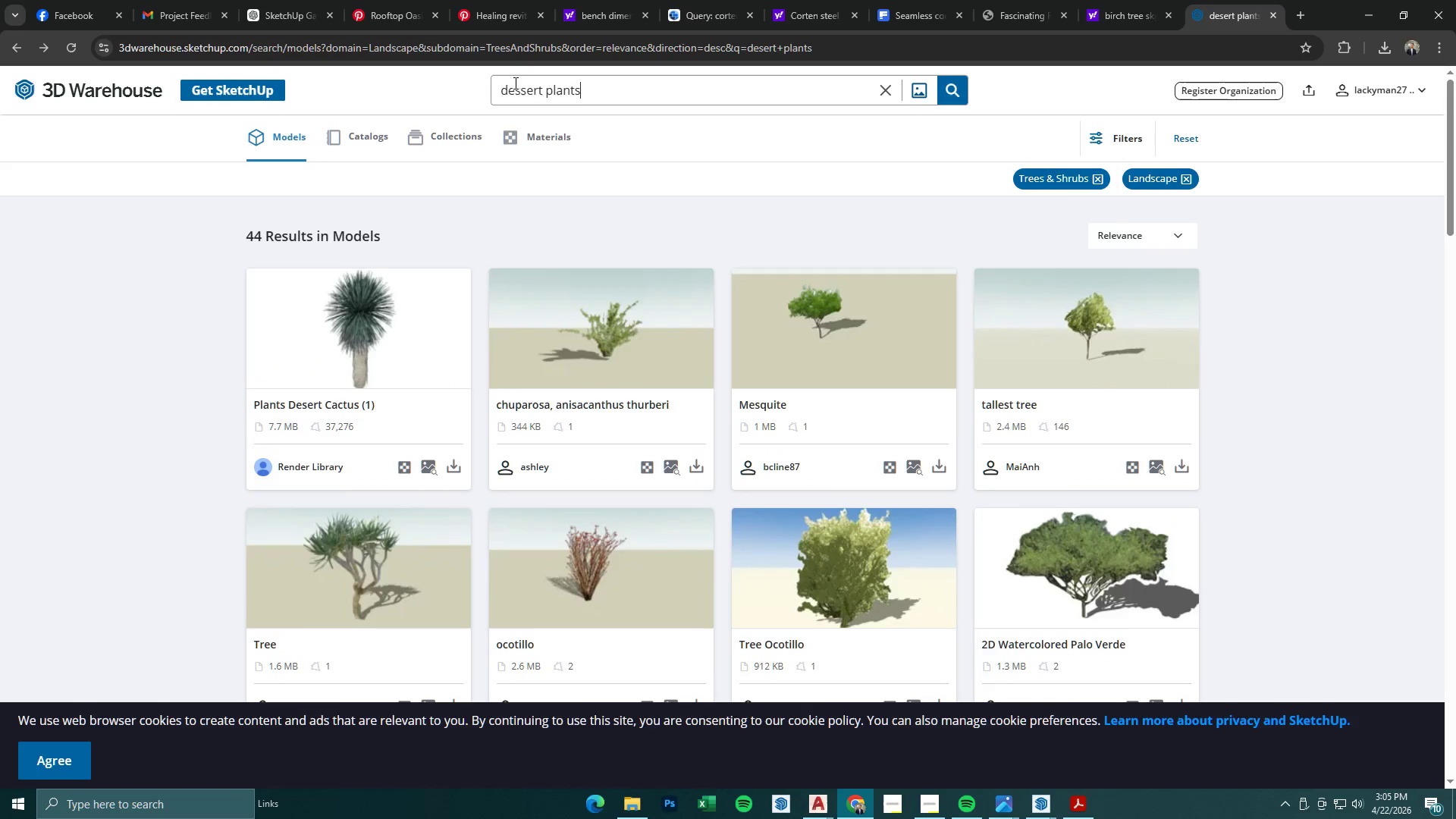 
key(Enter)
 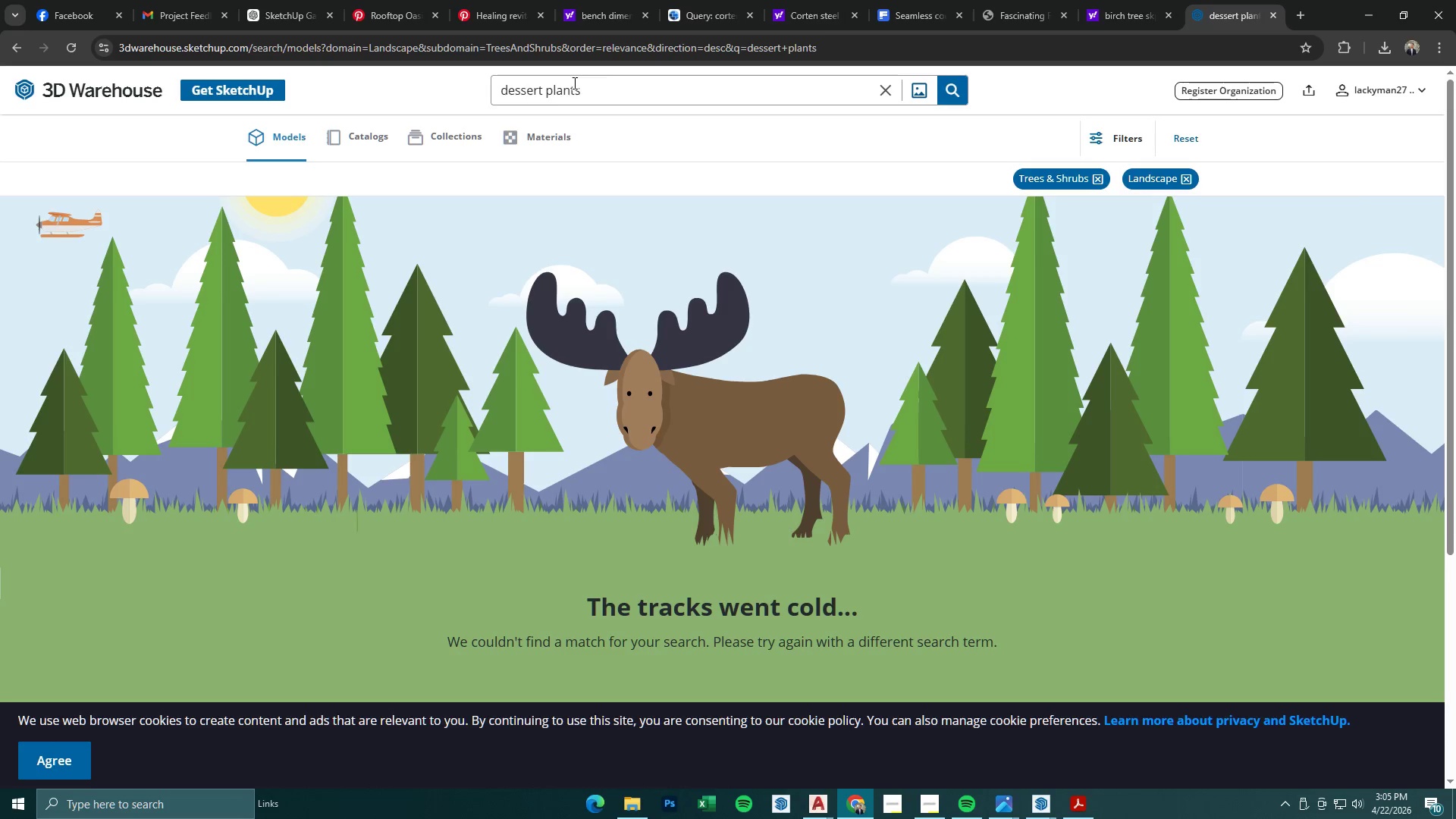 
left_click_drag(start_coordinate=[632, 95], to_coordinate=[539, 85])
 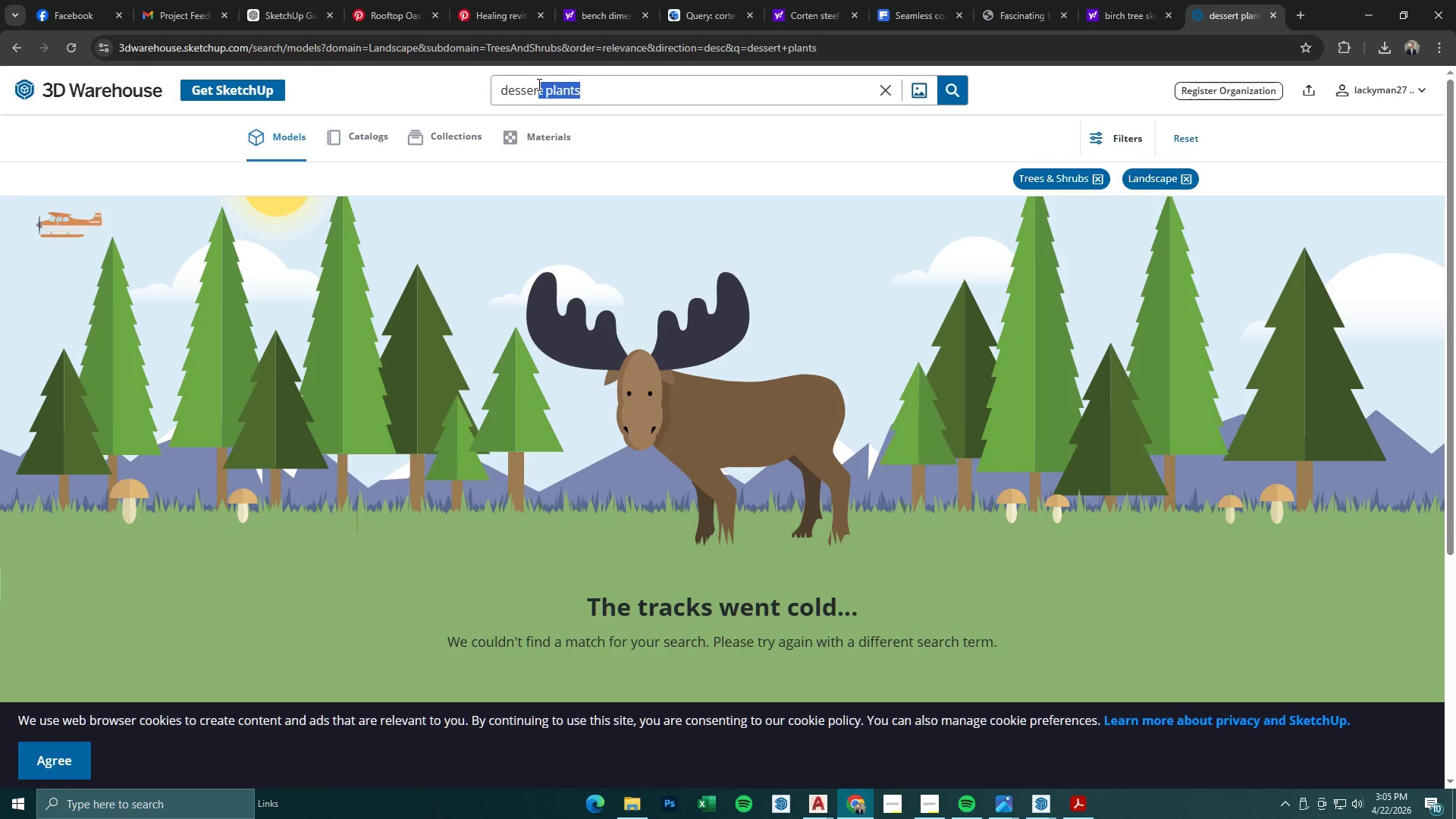 
key(Backspace)
 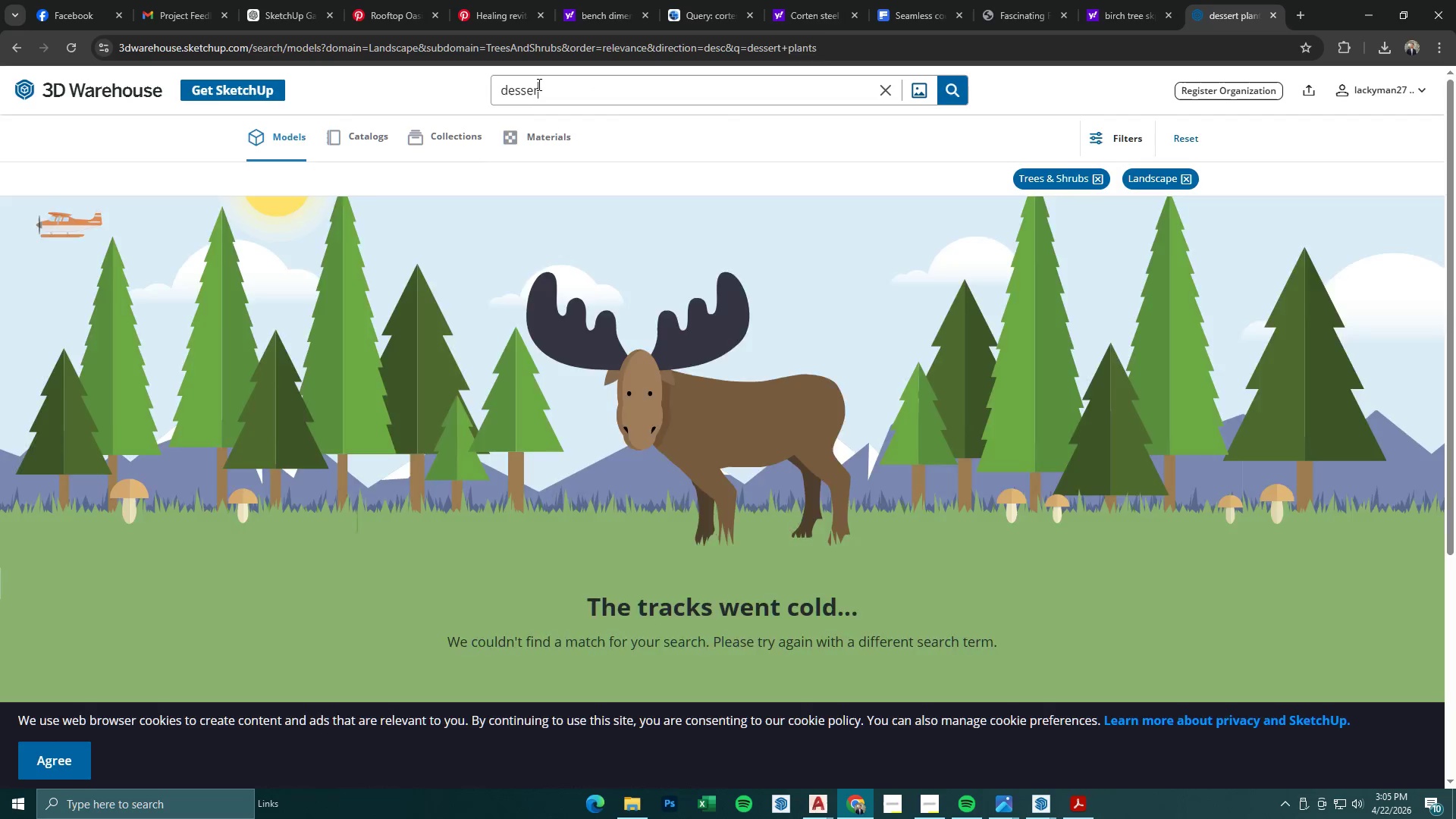 
key(Enter)
 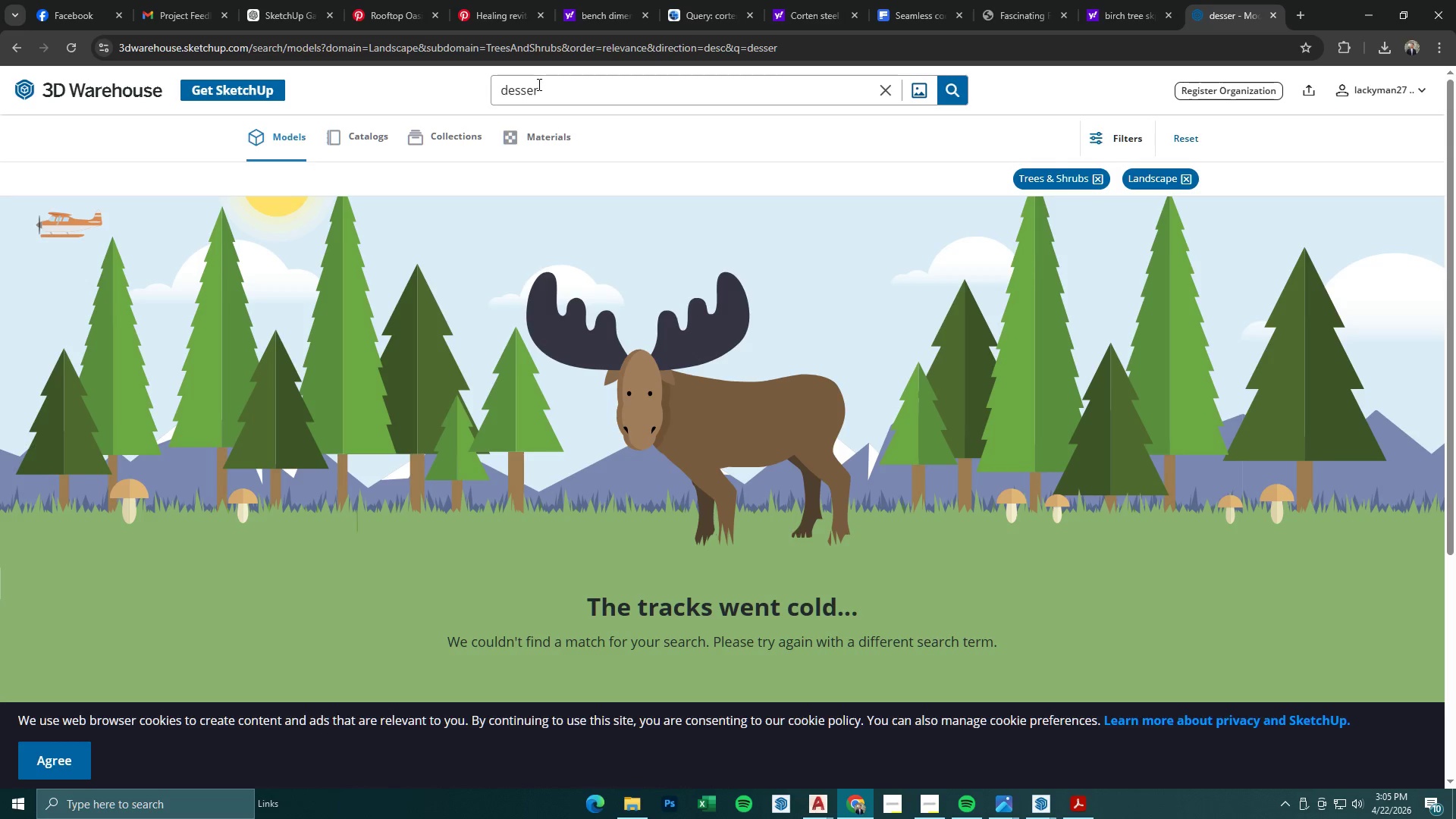 
left_click([539, 85])
 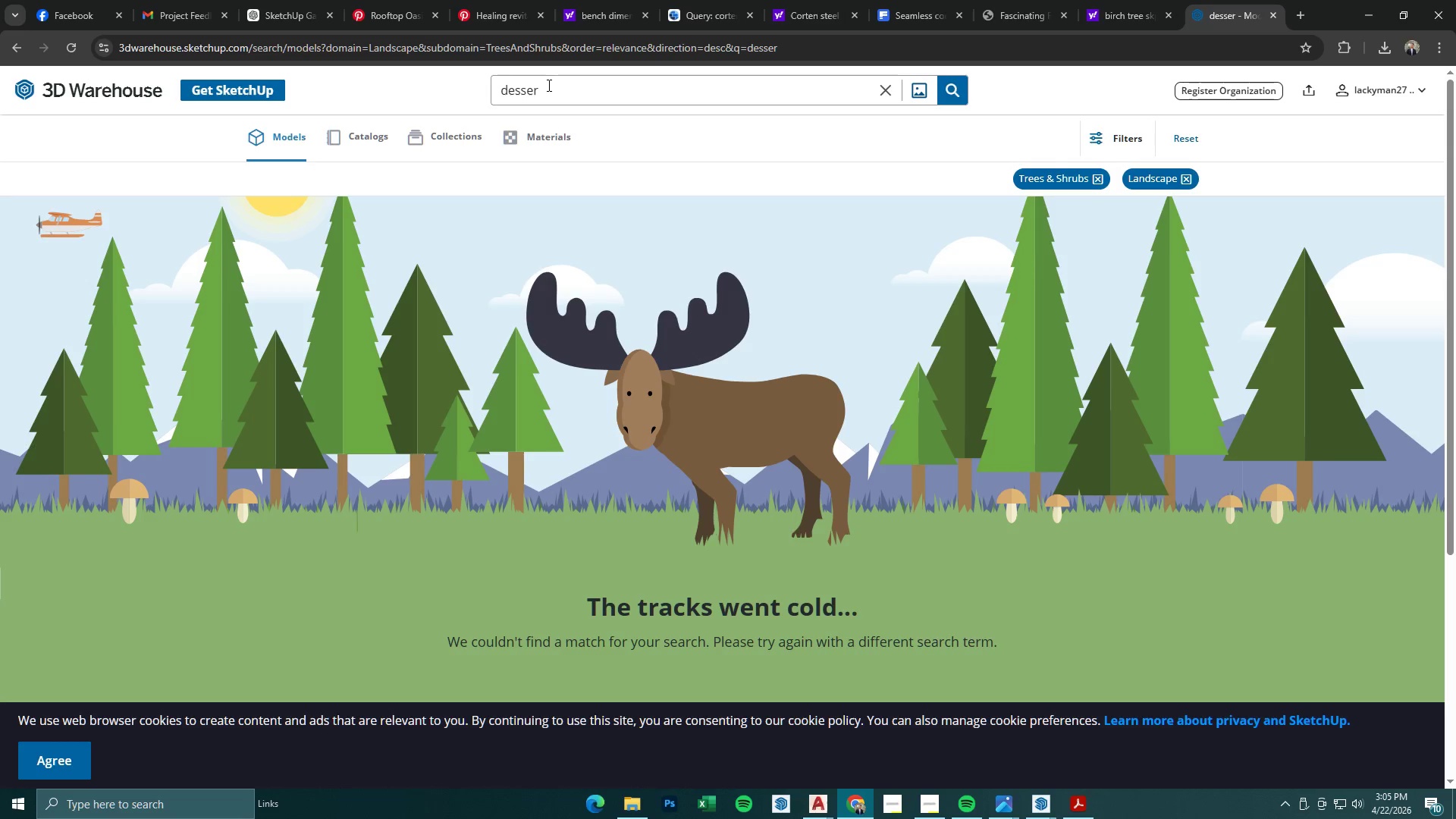 
key(T)
 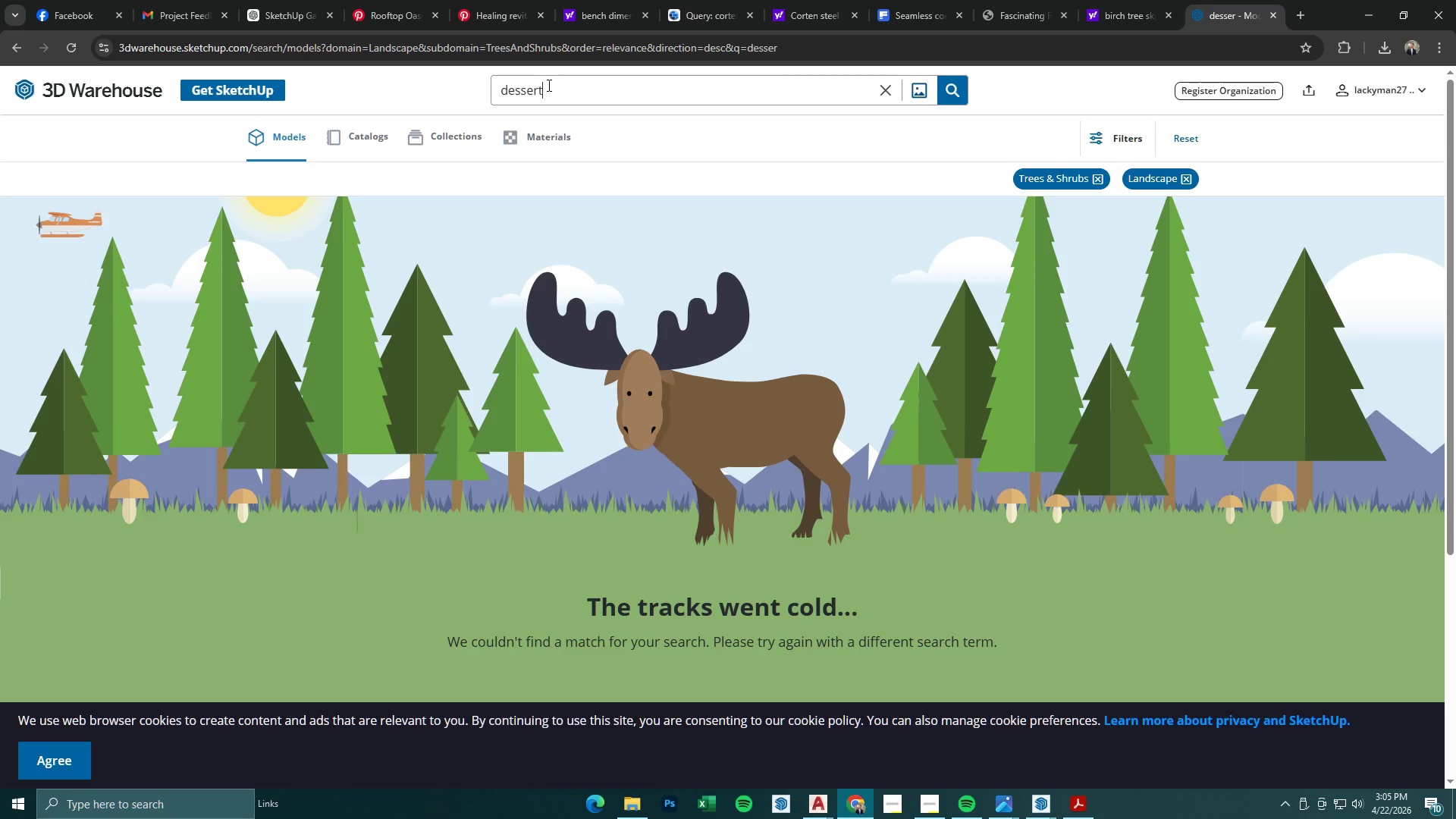 
key(Enter)
 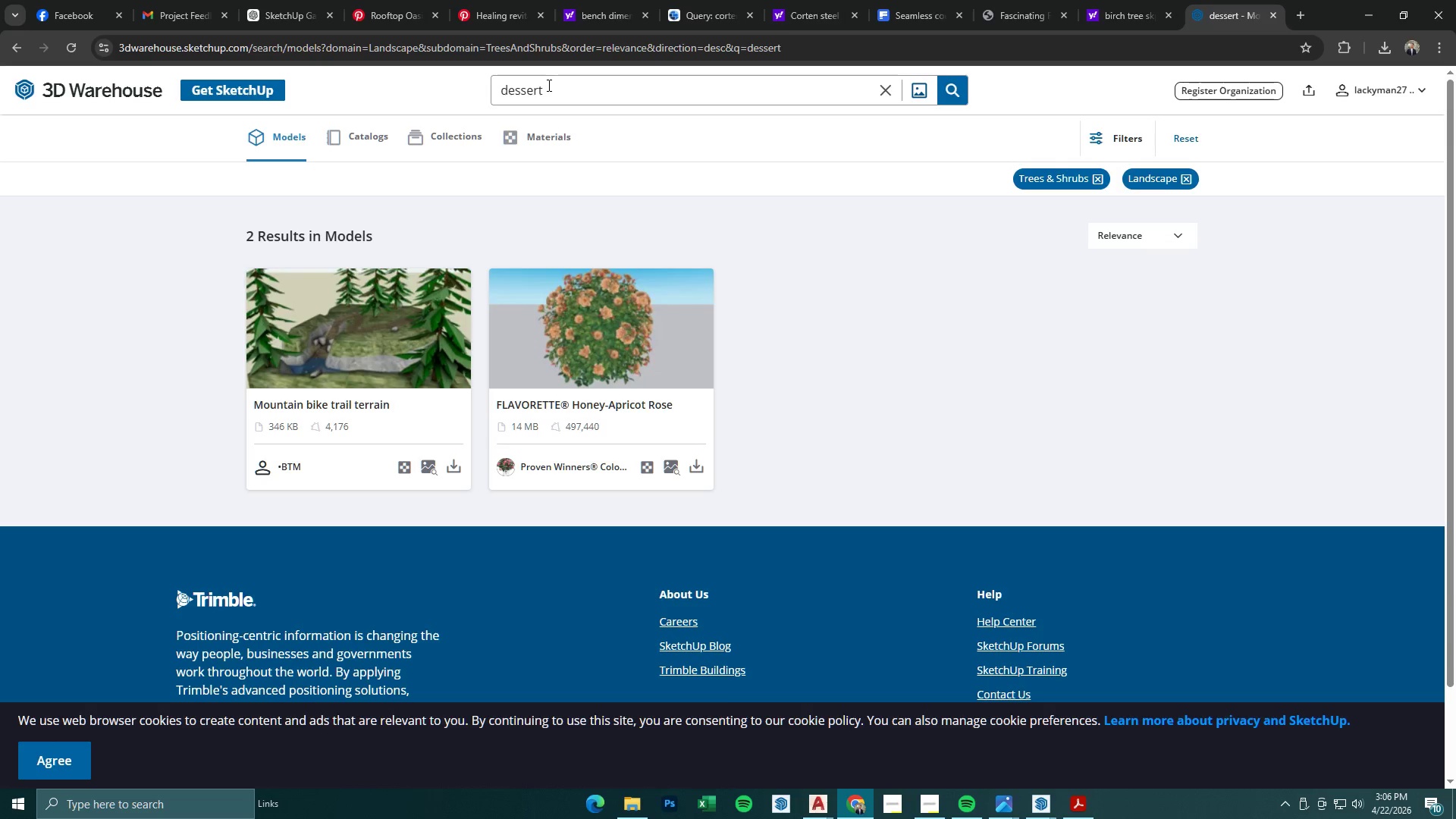 
left_click_drag(start_coordinate=[549, 86], to_coordinate=[447, 80])
 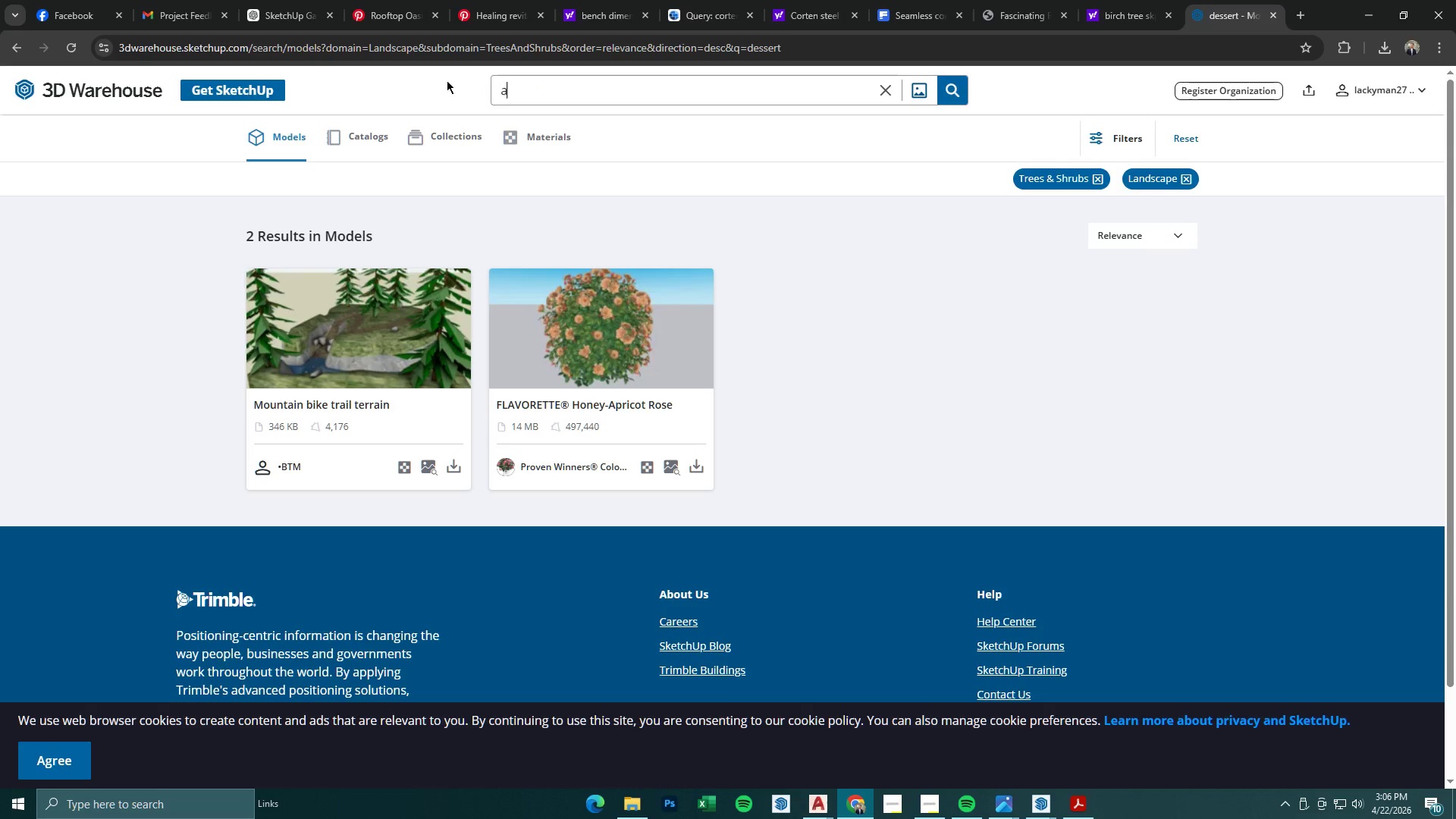 
type(agave )
 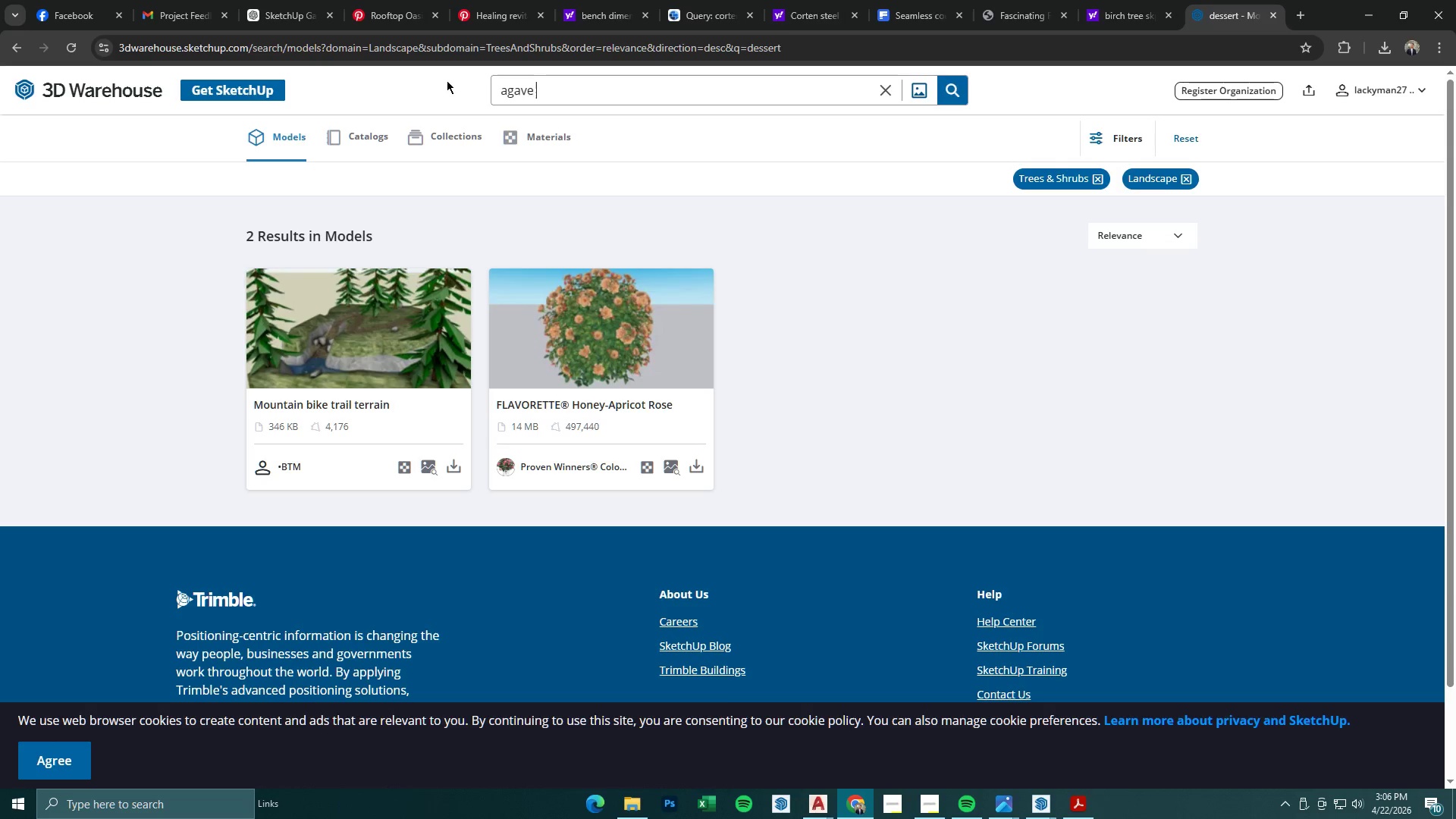 
key(Enter)
 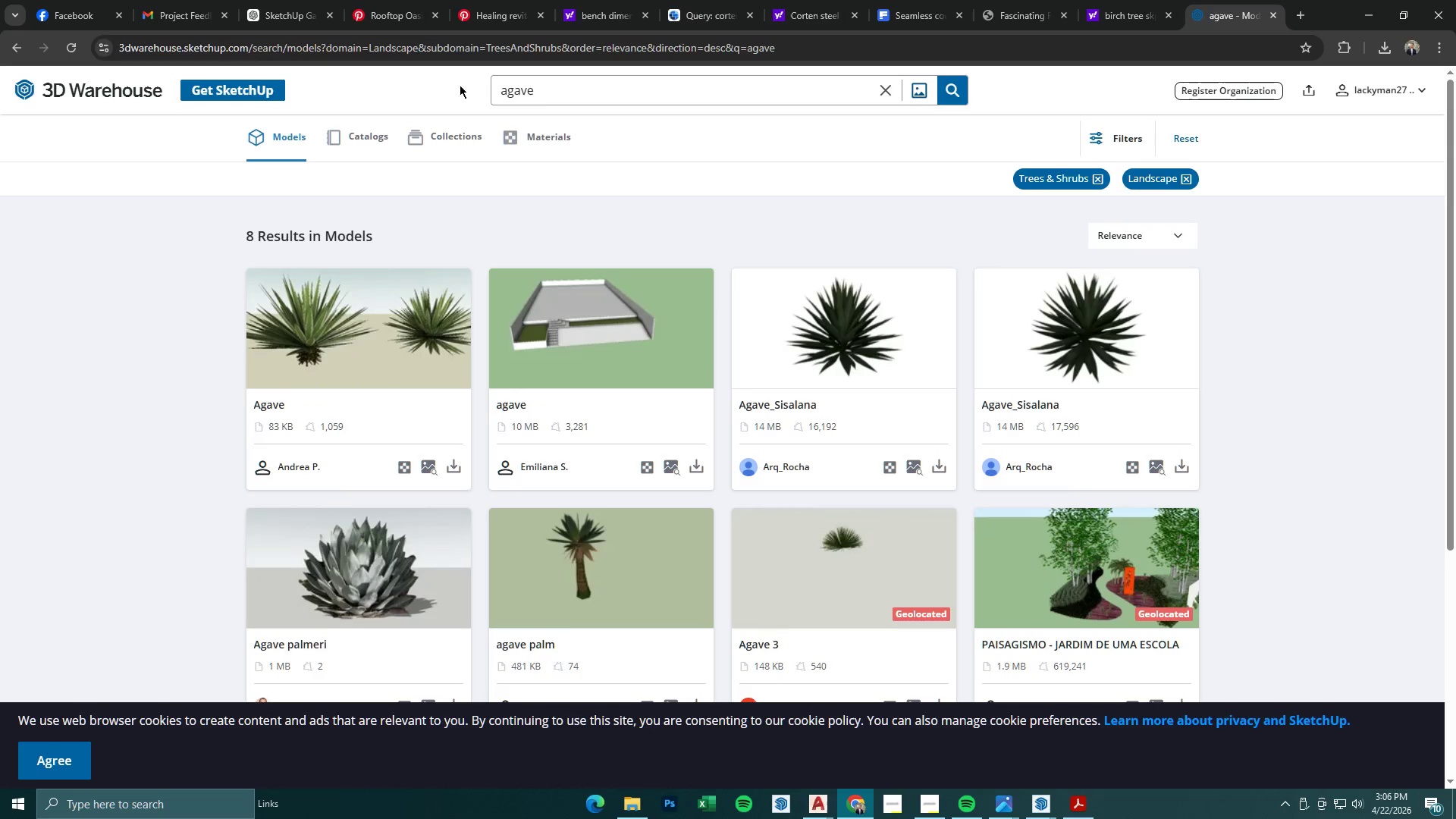 
scroll: coordinate [861, 244], scroll_direction: down, amount: 2.0
 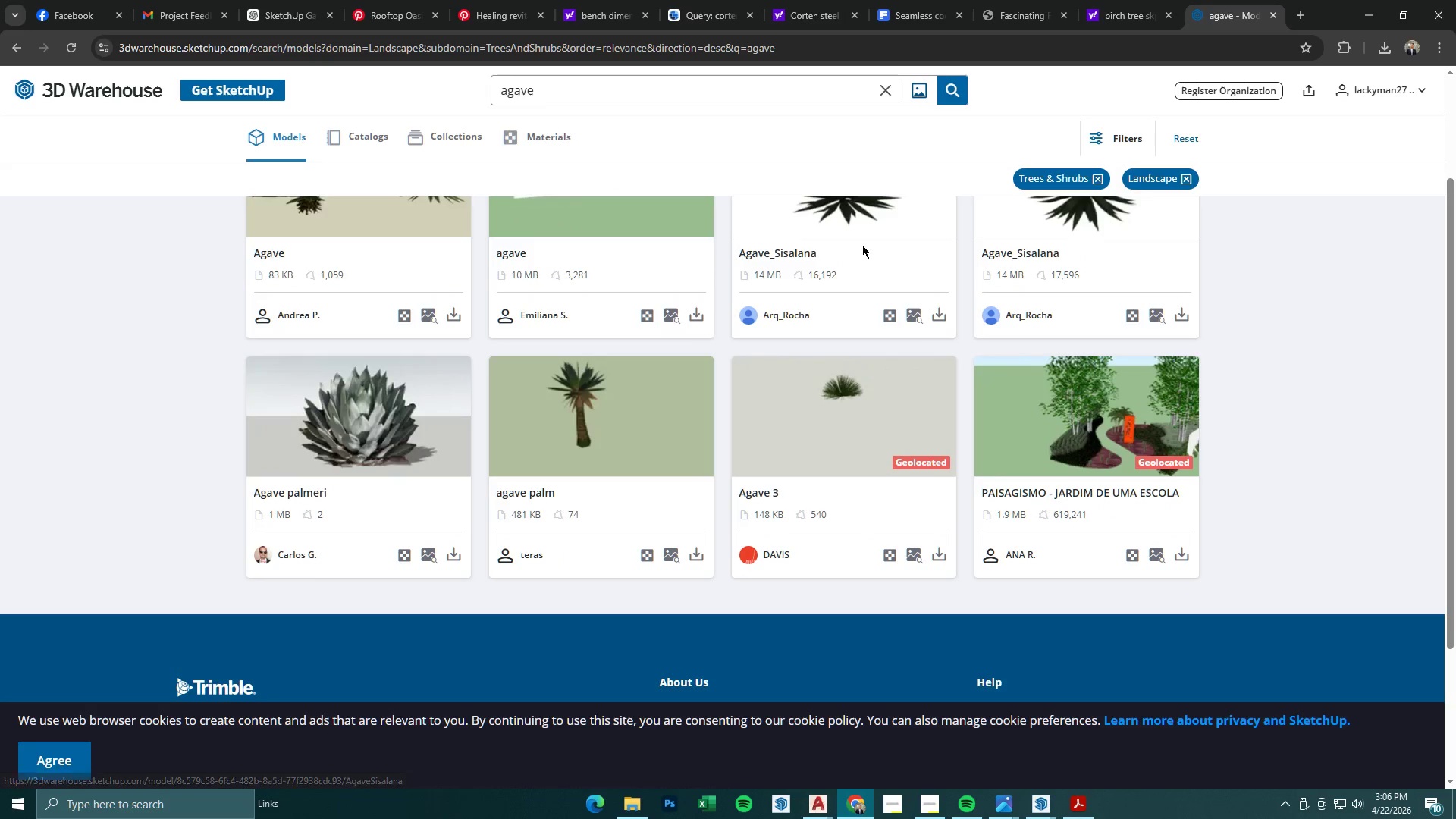 
scroll: coordinate [862, 245], scroll_direction: up, amount: 1.0
 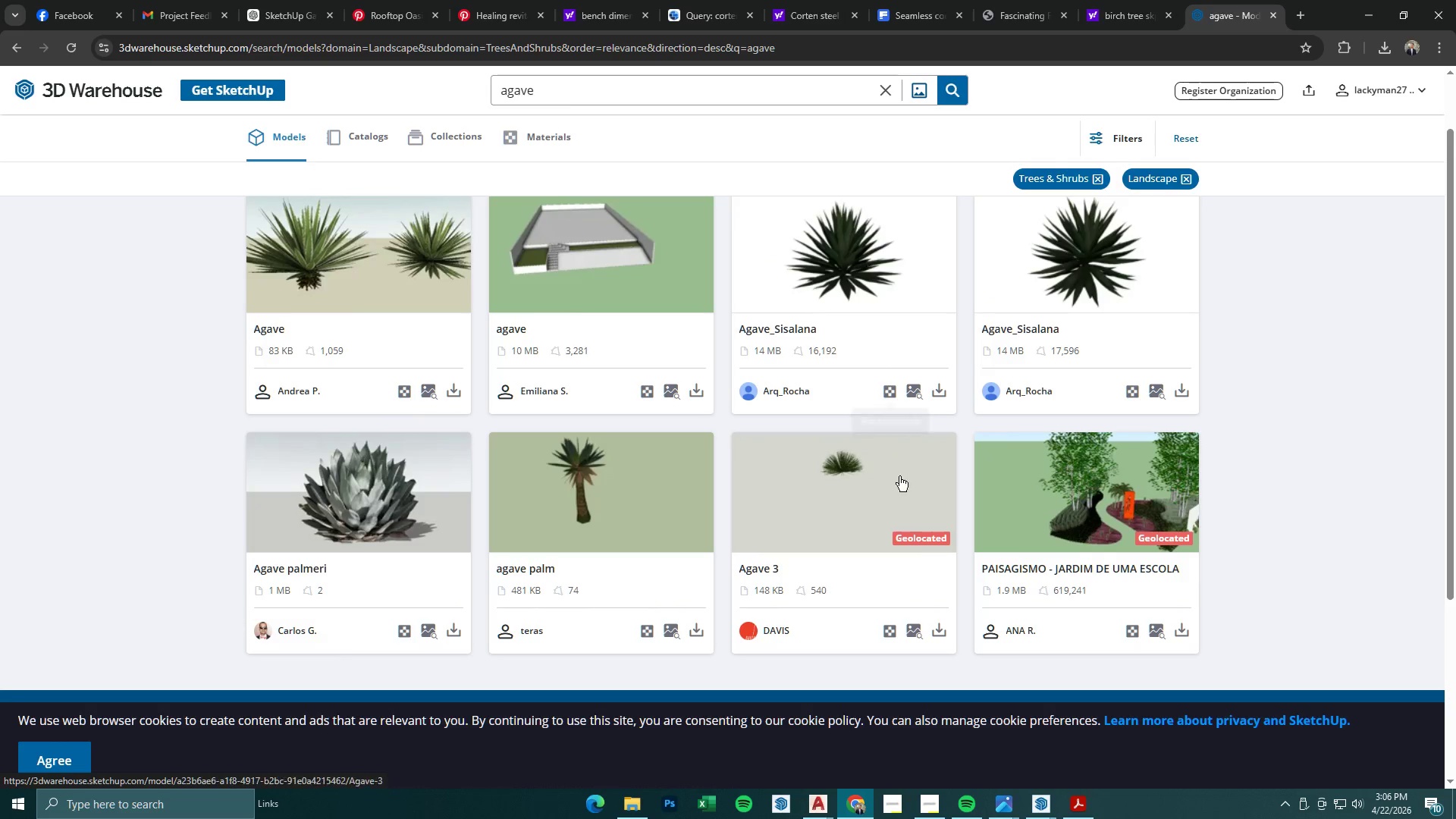 
left_click_drag(start_coordinate=[934, 623], to_coordinate=[935, 627])
 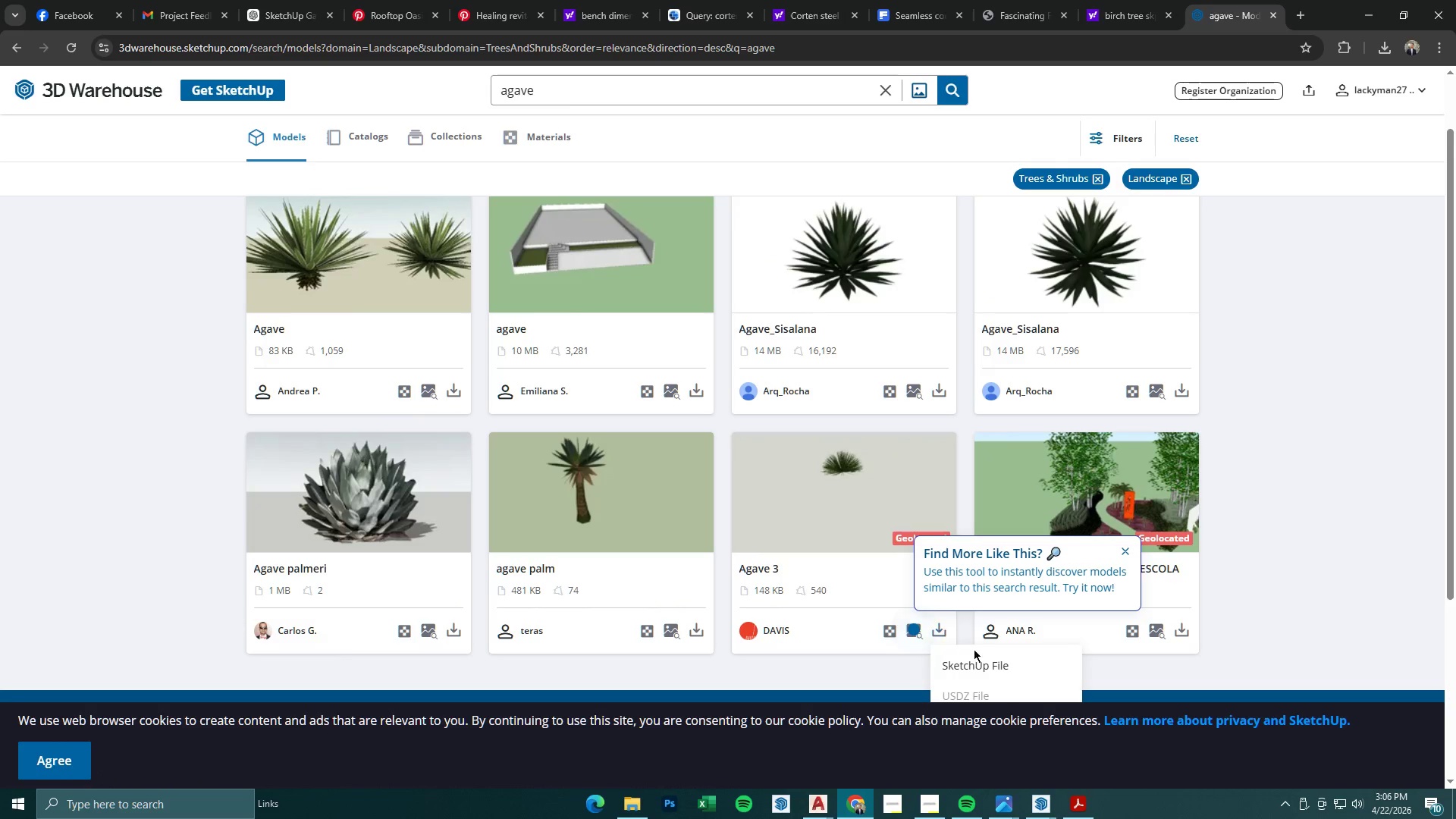 
left_click([976, 657])
 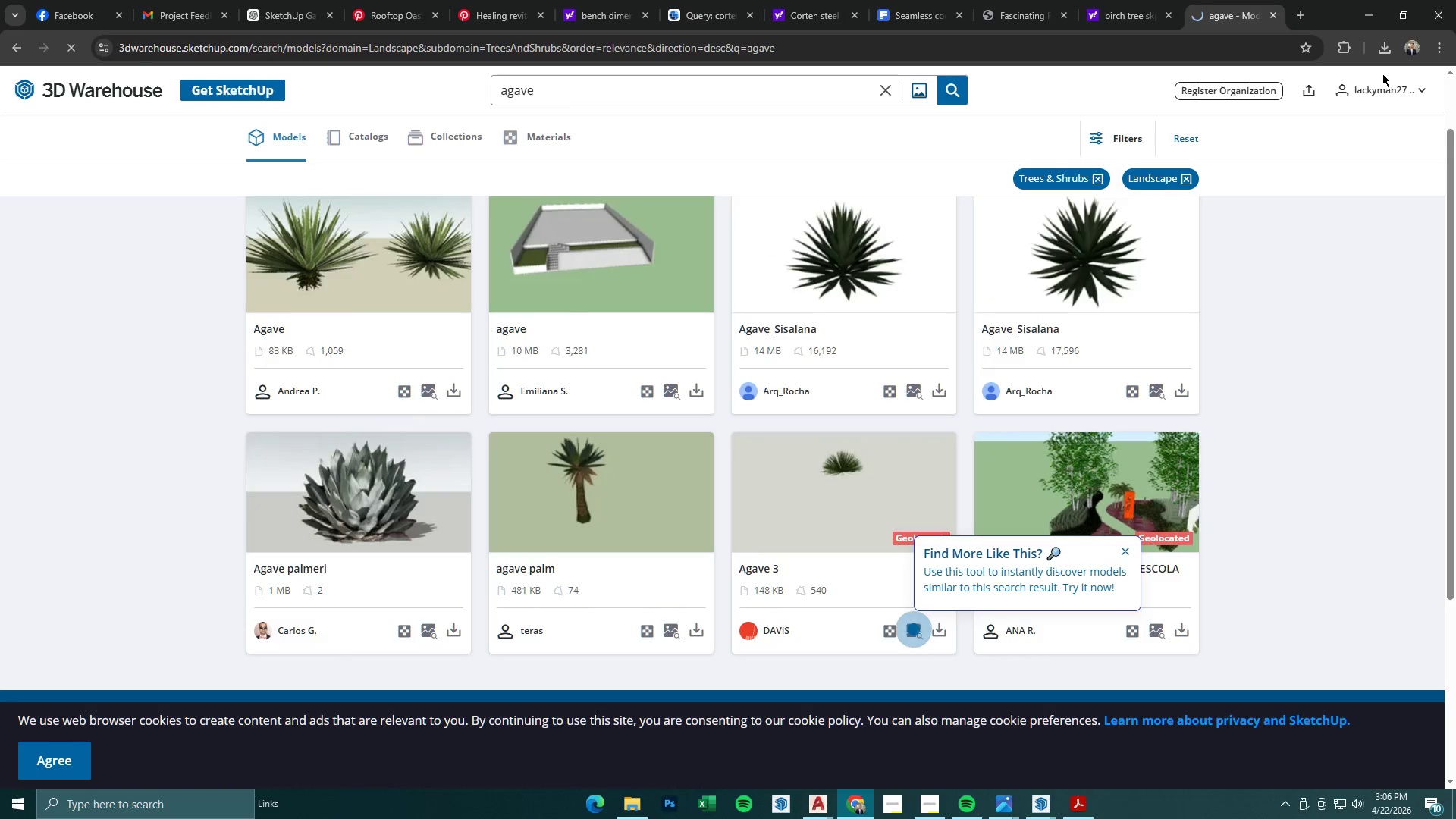 
left_click([1383, 58])
 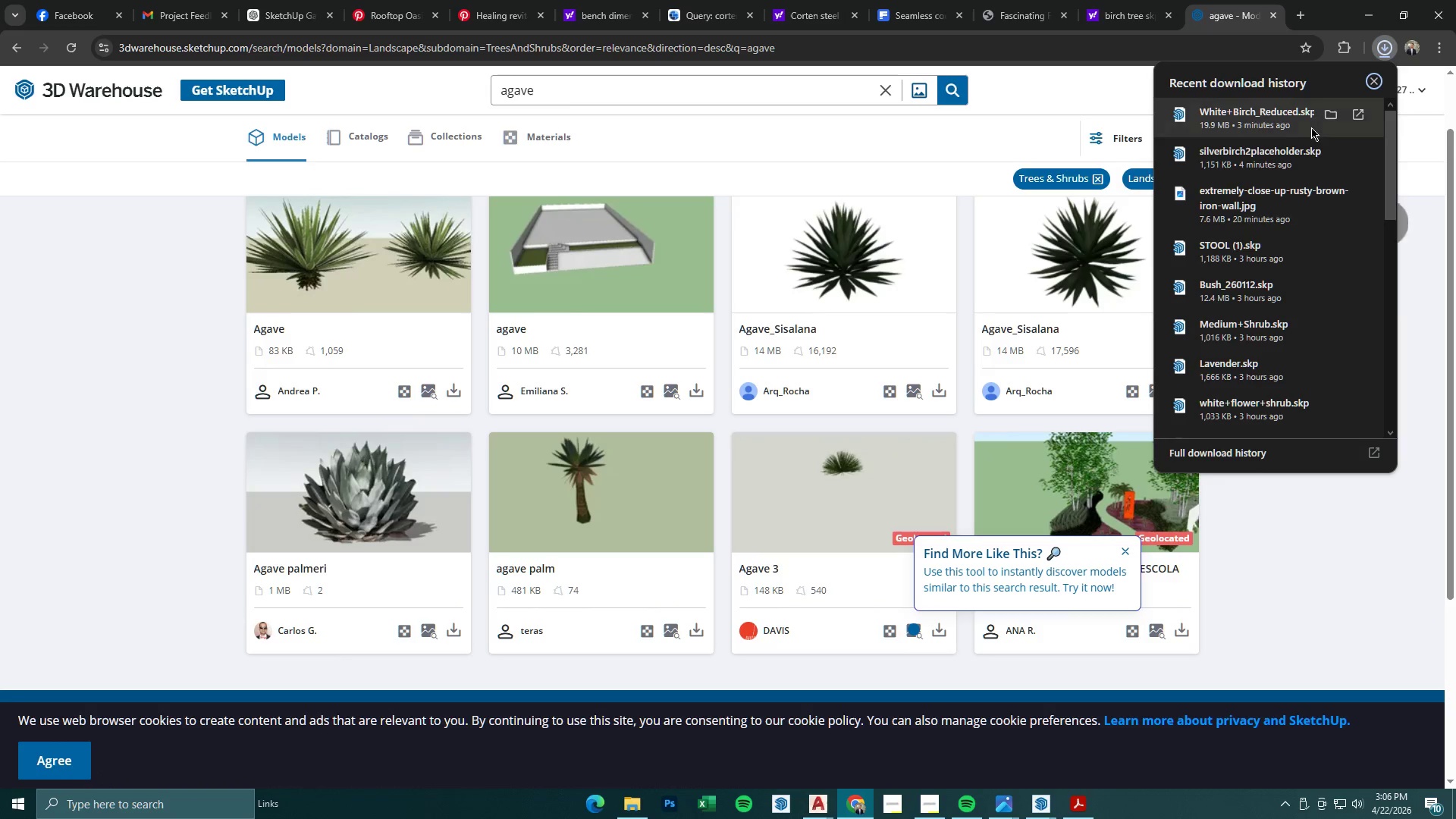 
left_click([1282, 164])
 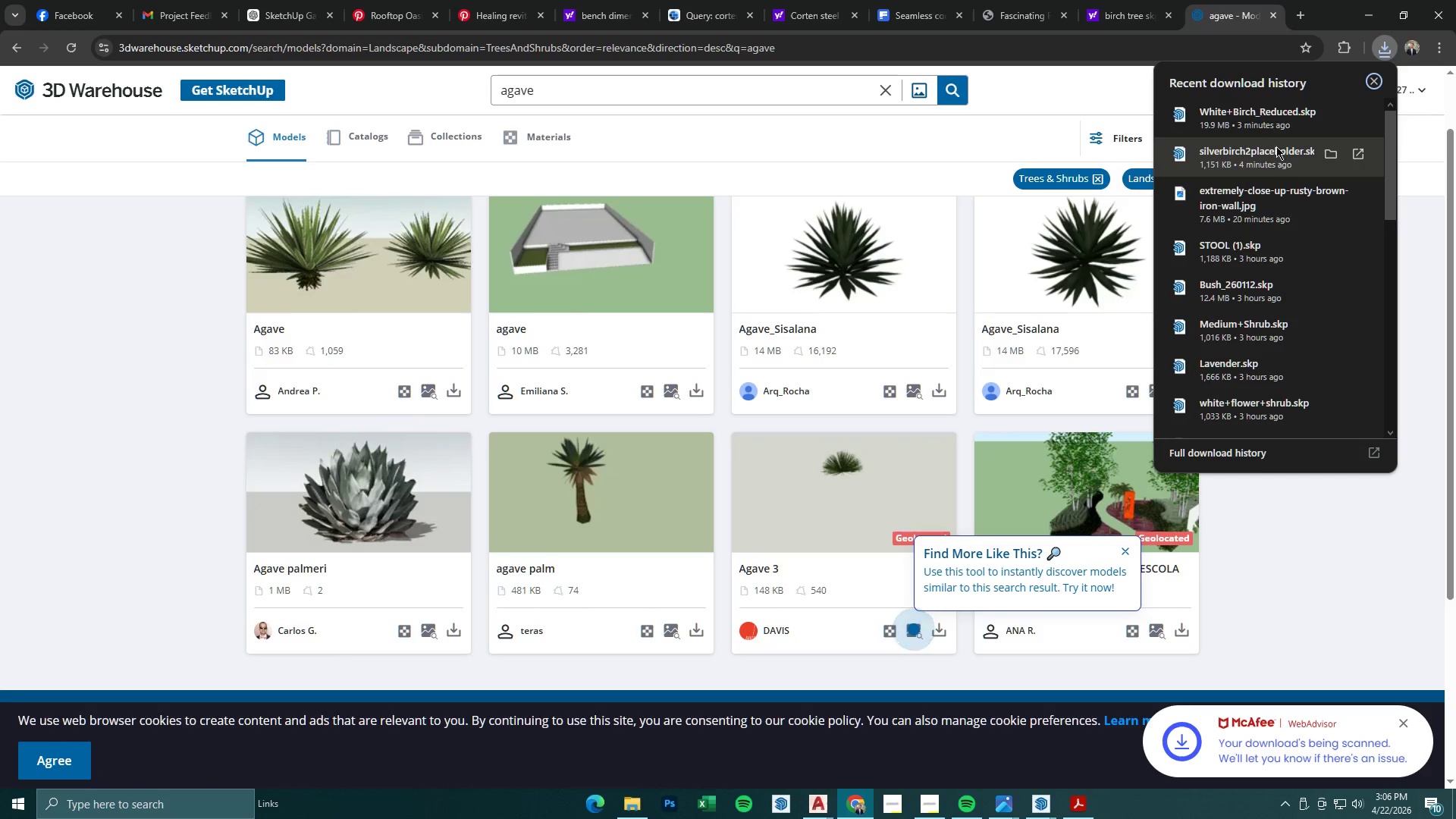 
left_click([1274, 132])
 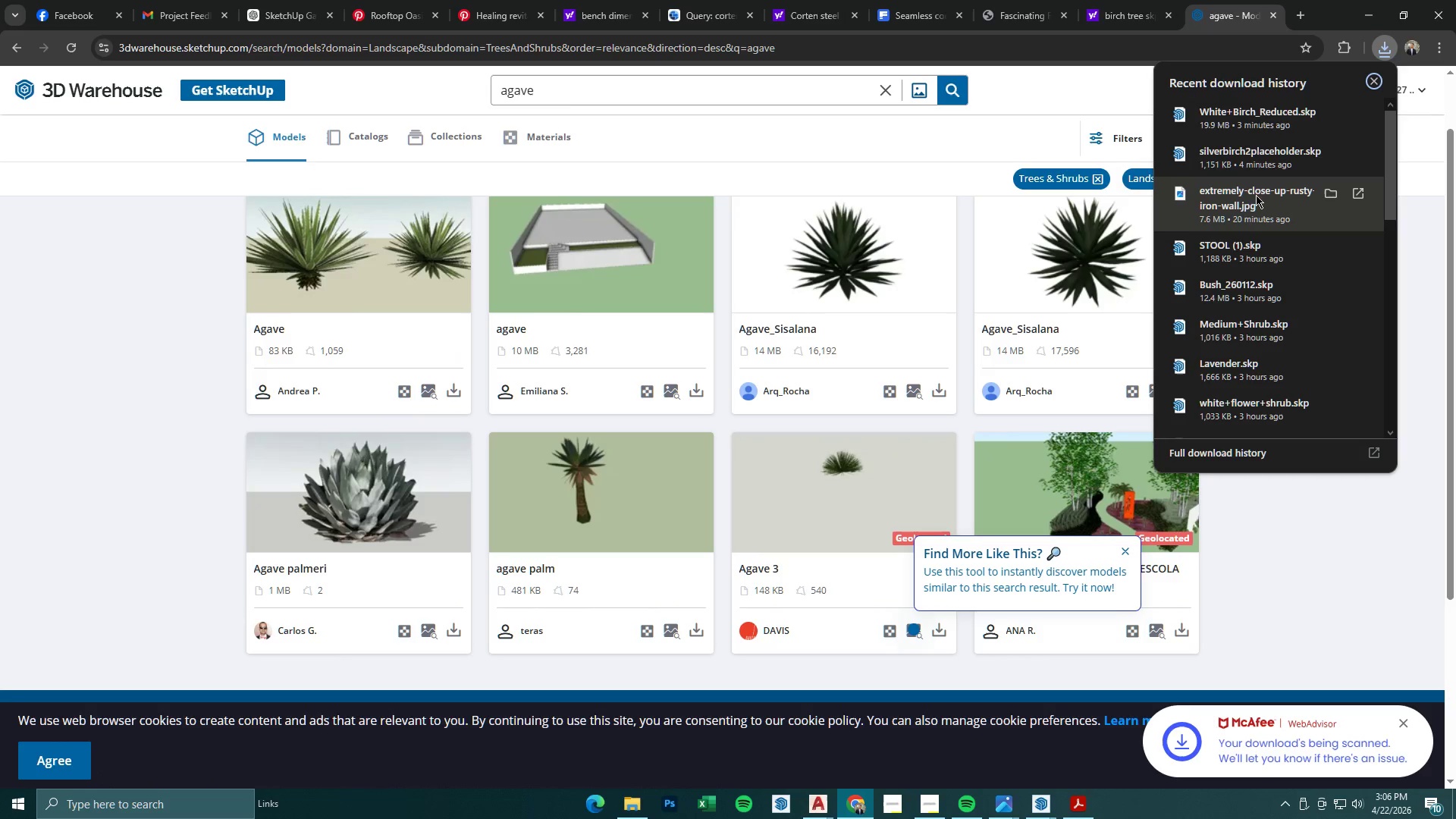 
mouse_move([1257, 220])
 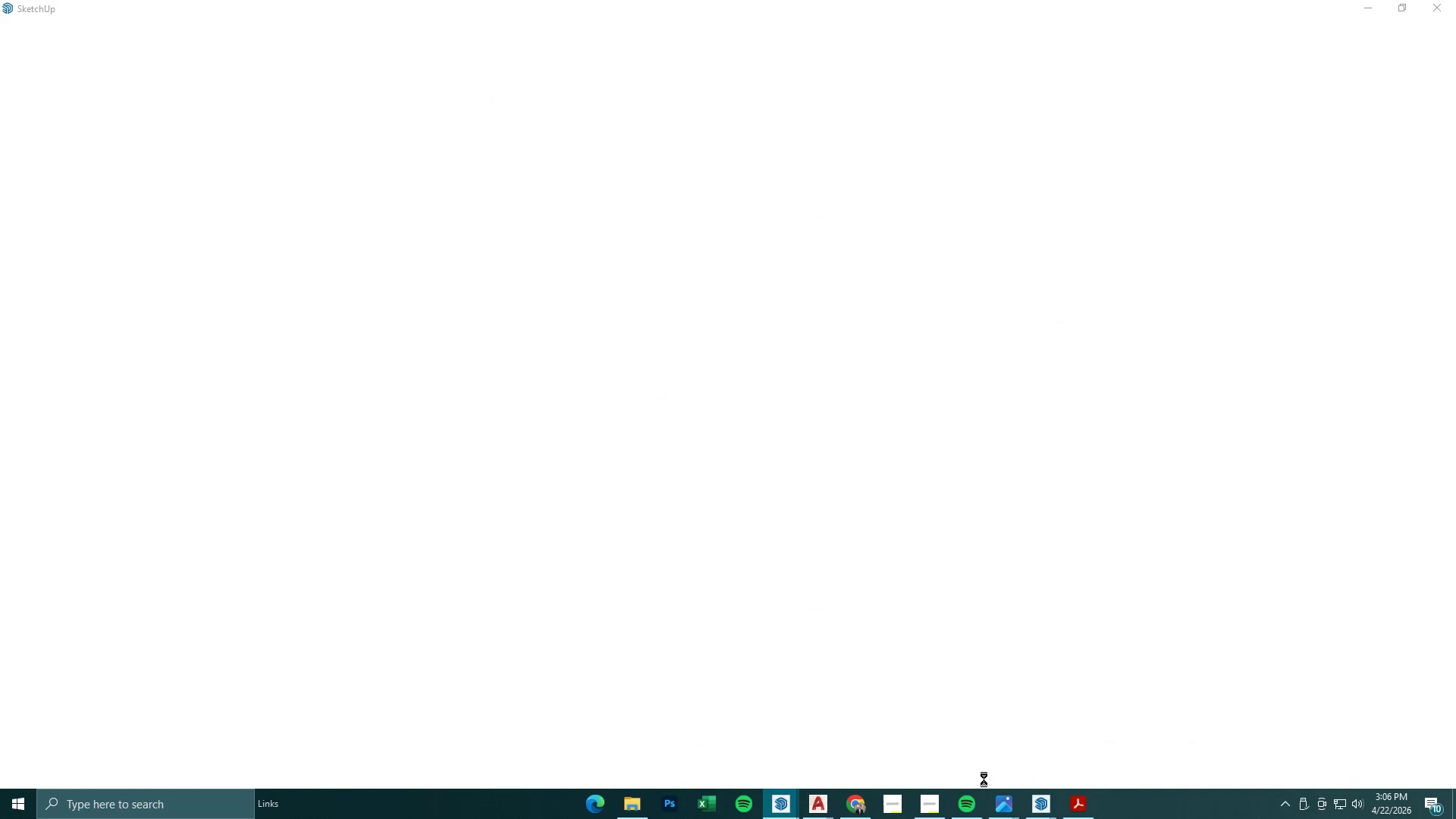 
mouse_move([900, 808])
 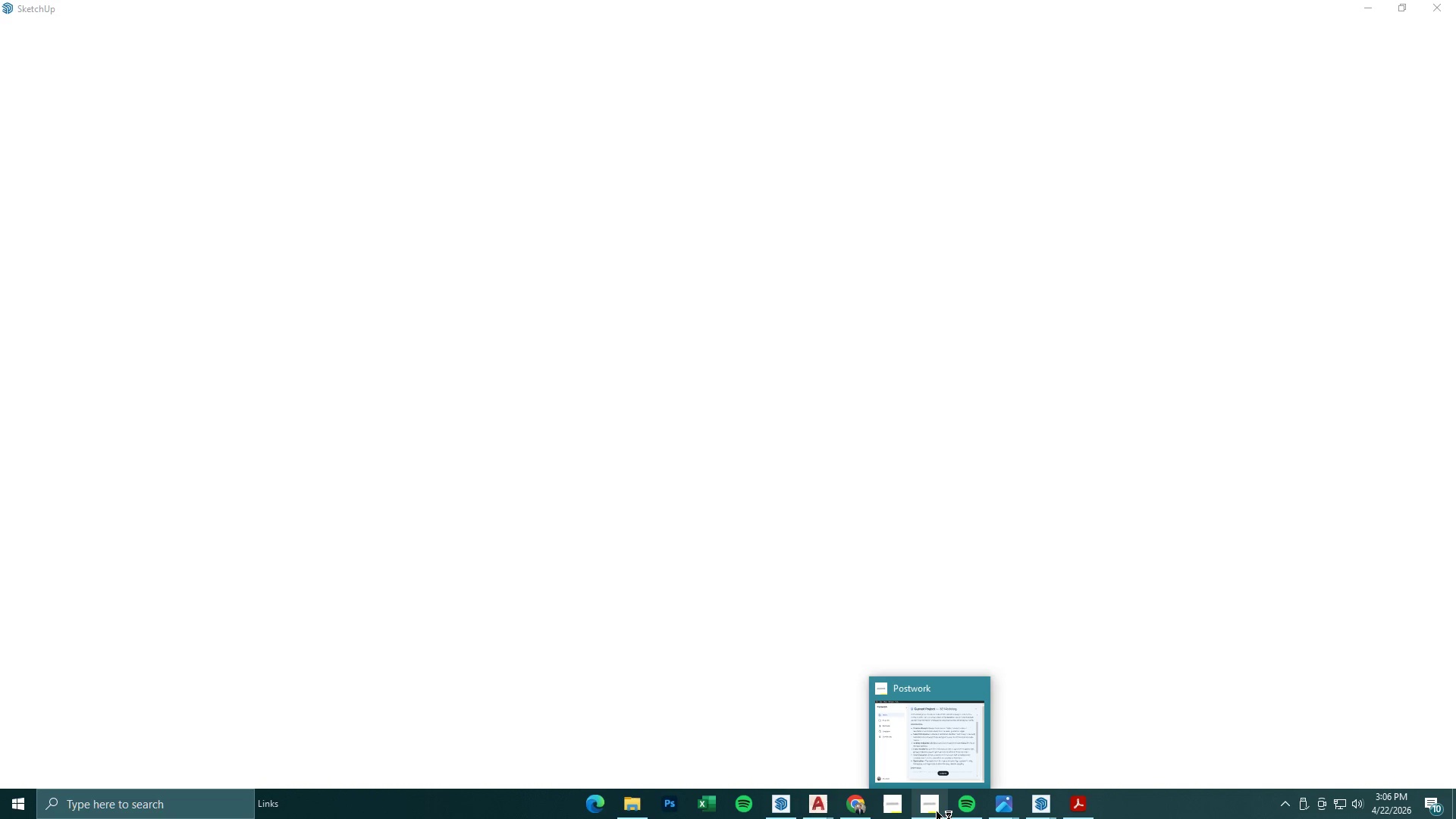 
left_click([936, 810])
 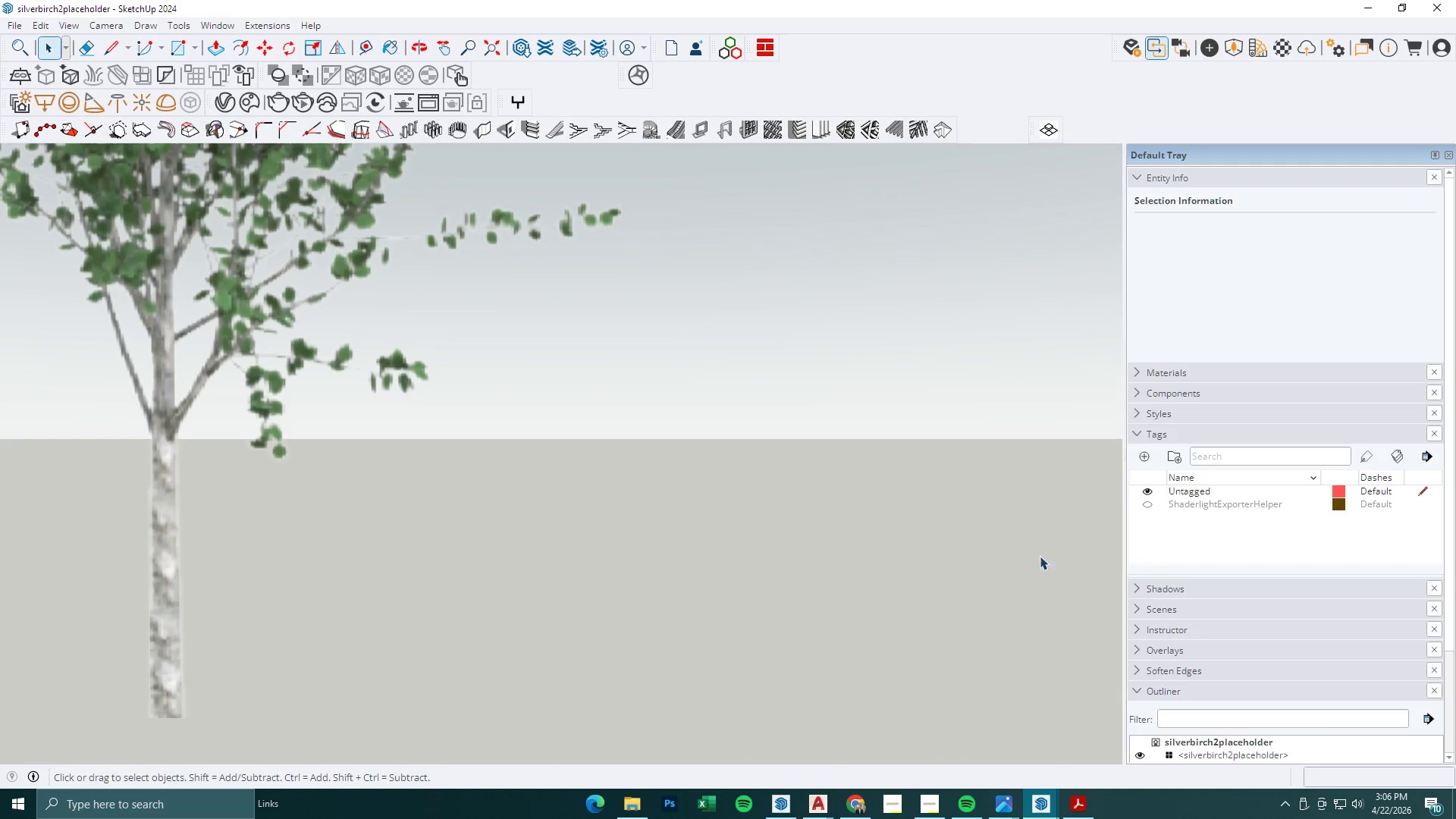 
scroll: coordinate [499, 413], scroll_direction: down, amount: 14.0
 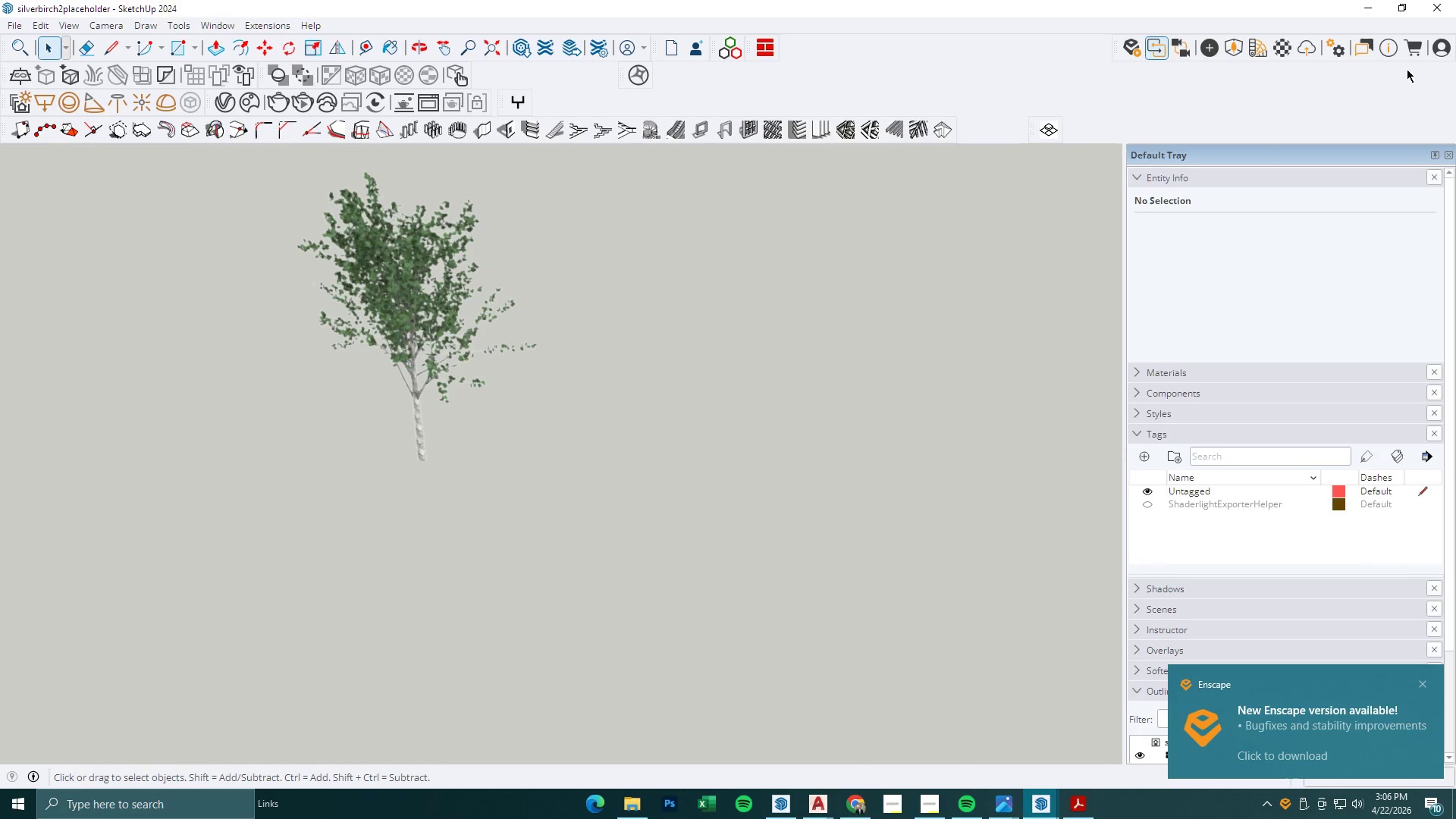 
left_click([1432, 0])
 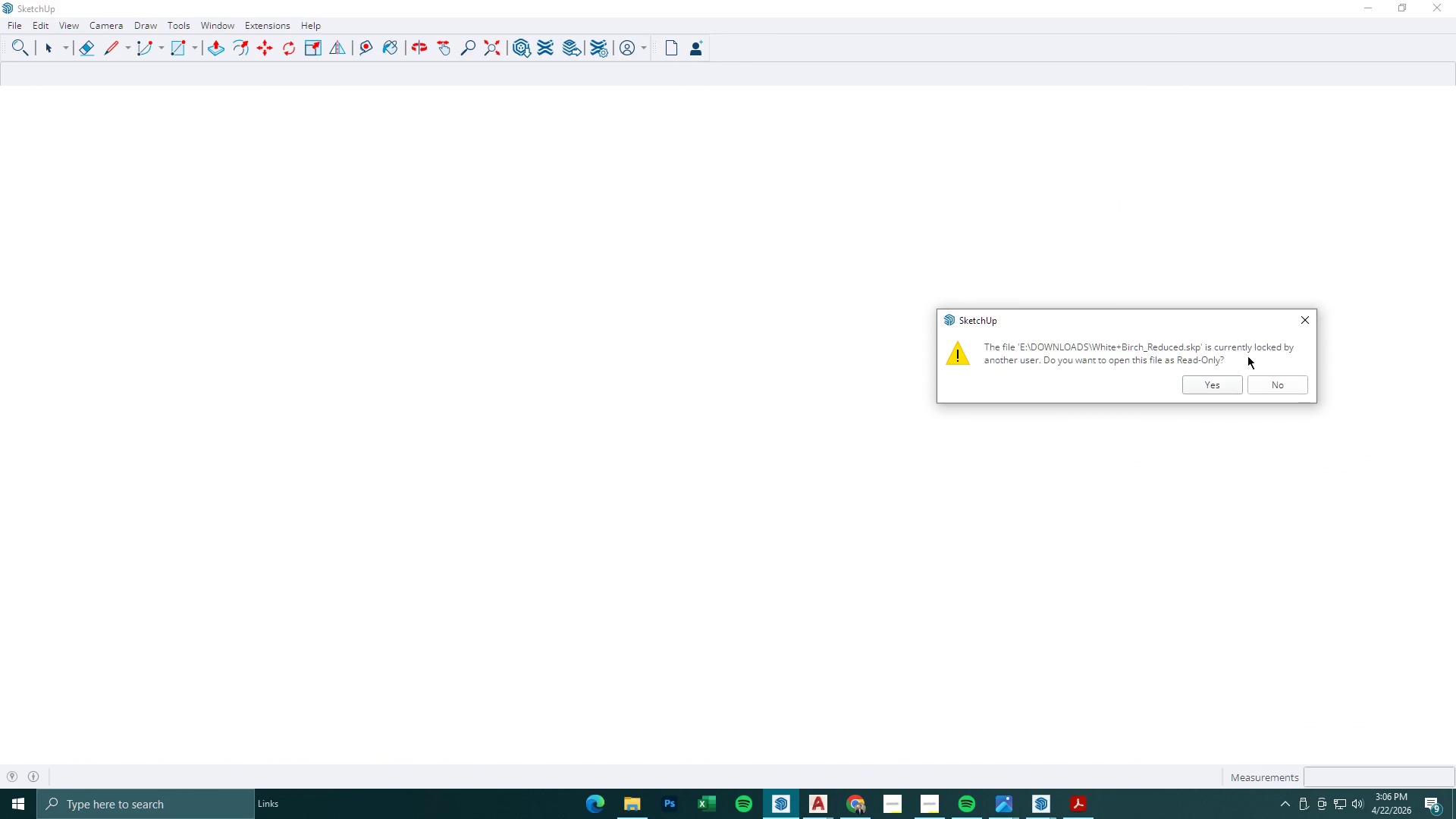 
left_click([1274, 378])
 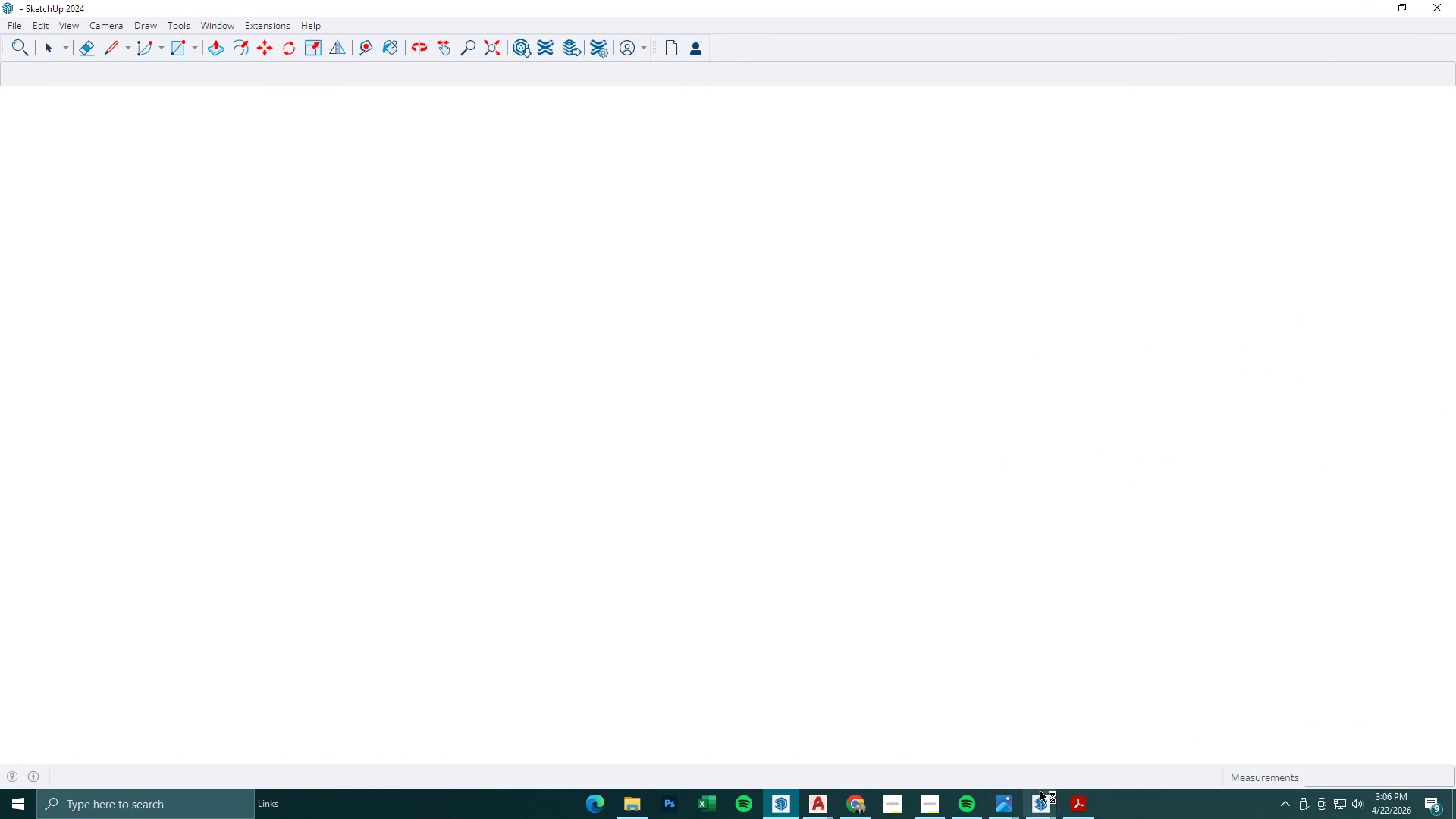 
left_click([1039, 802])
 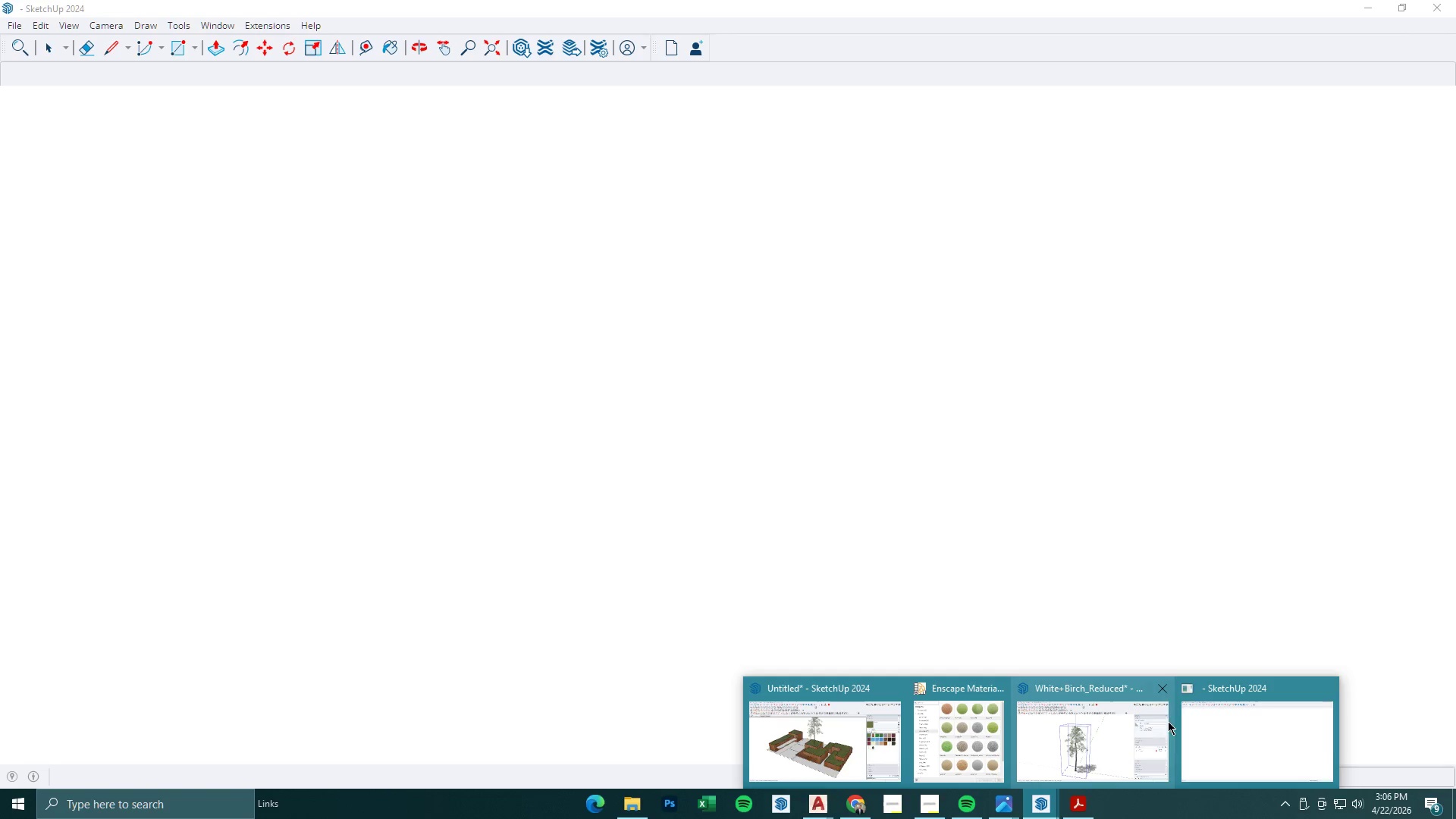 
left_click([1163, 683])
 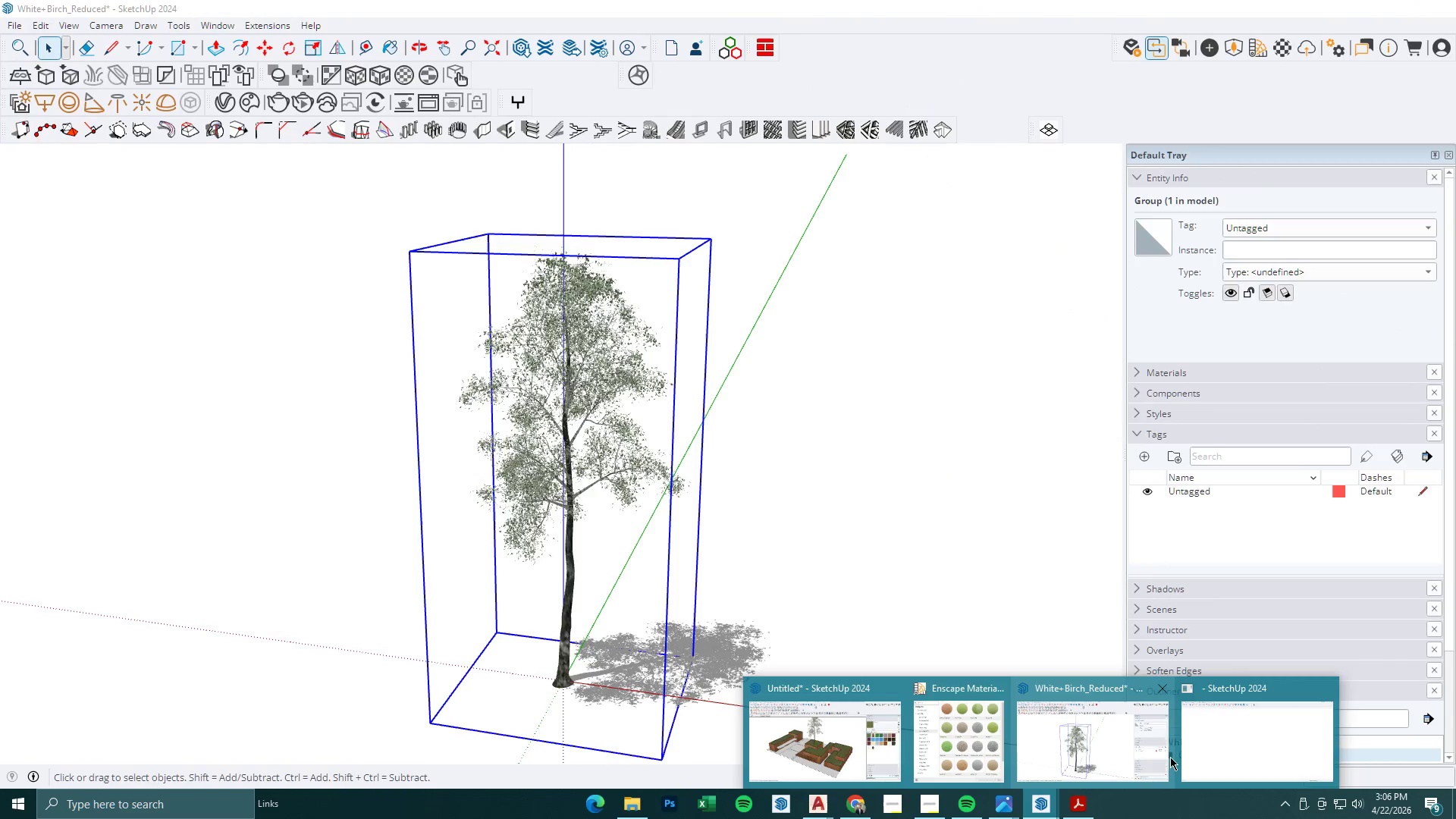 
left_click([1241, 733])
 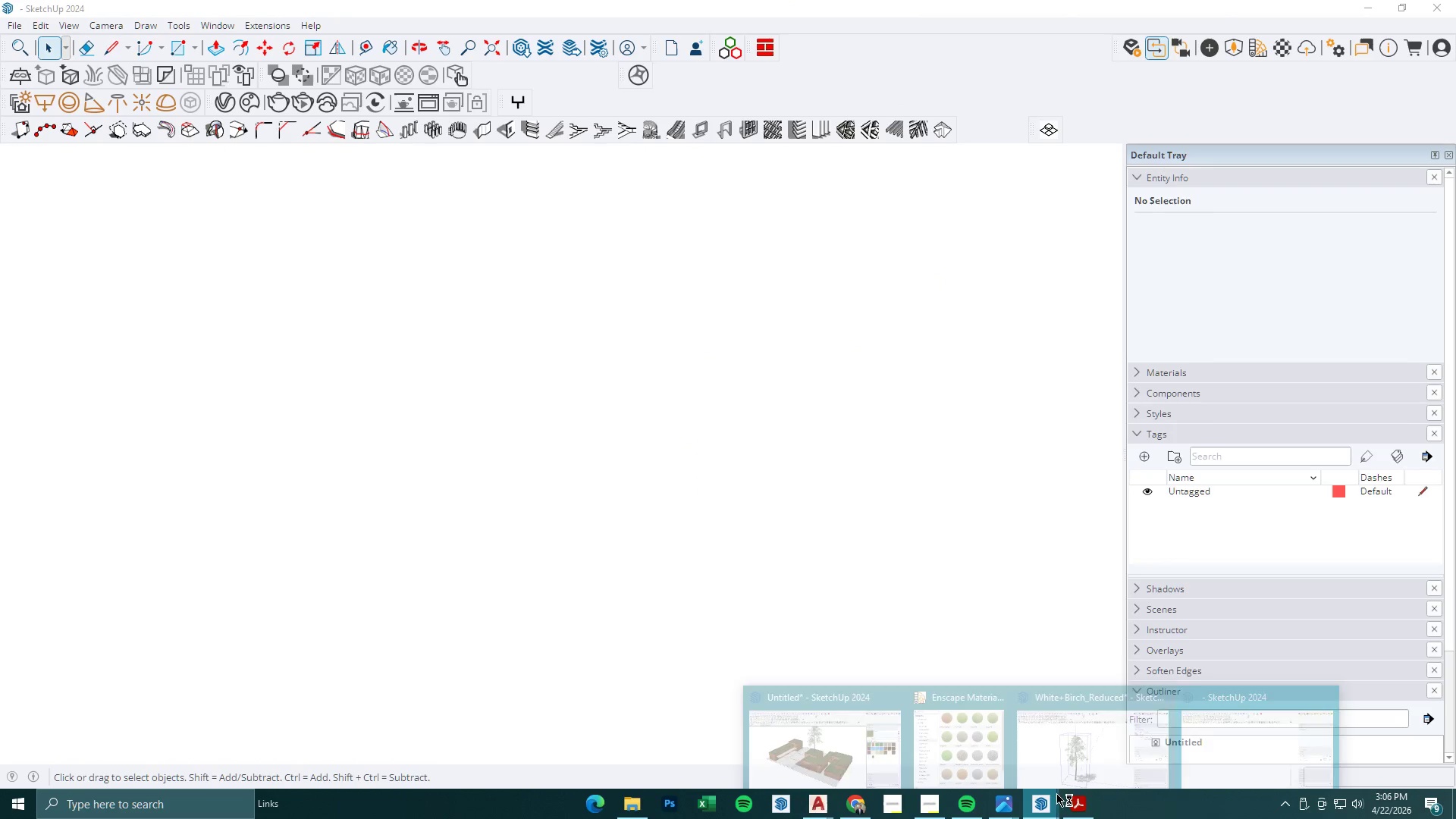 
left_click([1194, 758])
 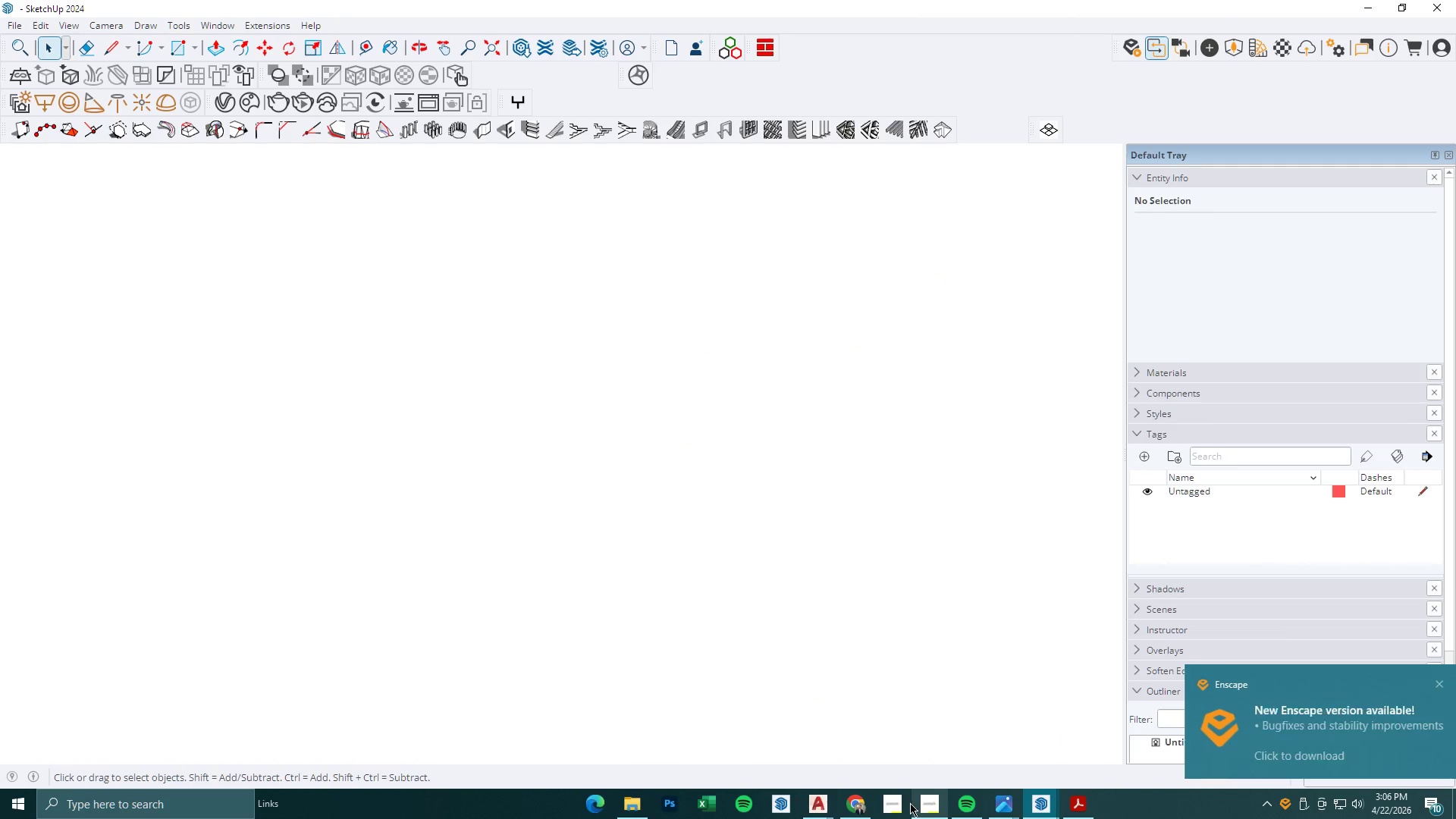 
left_click([855, 803])
 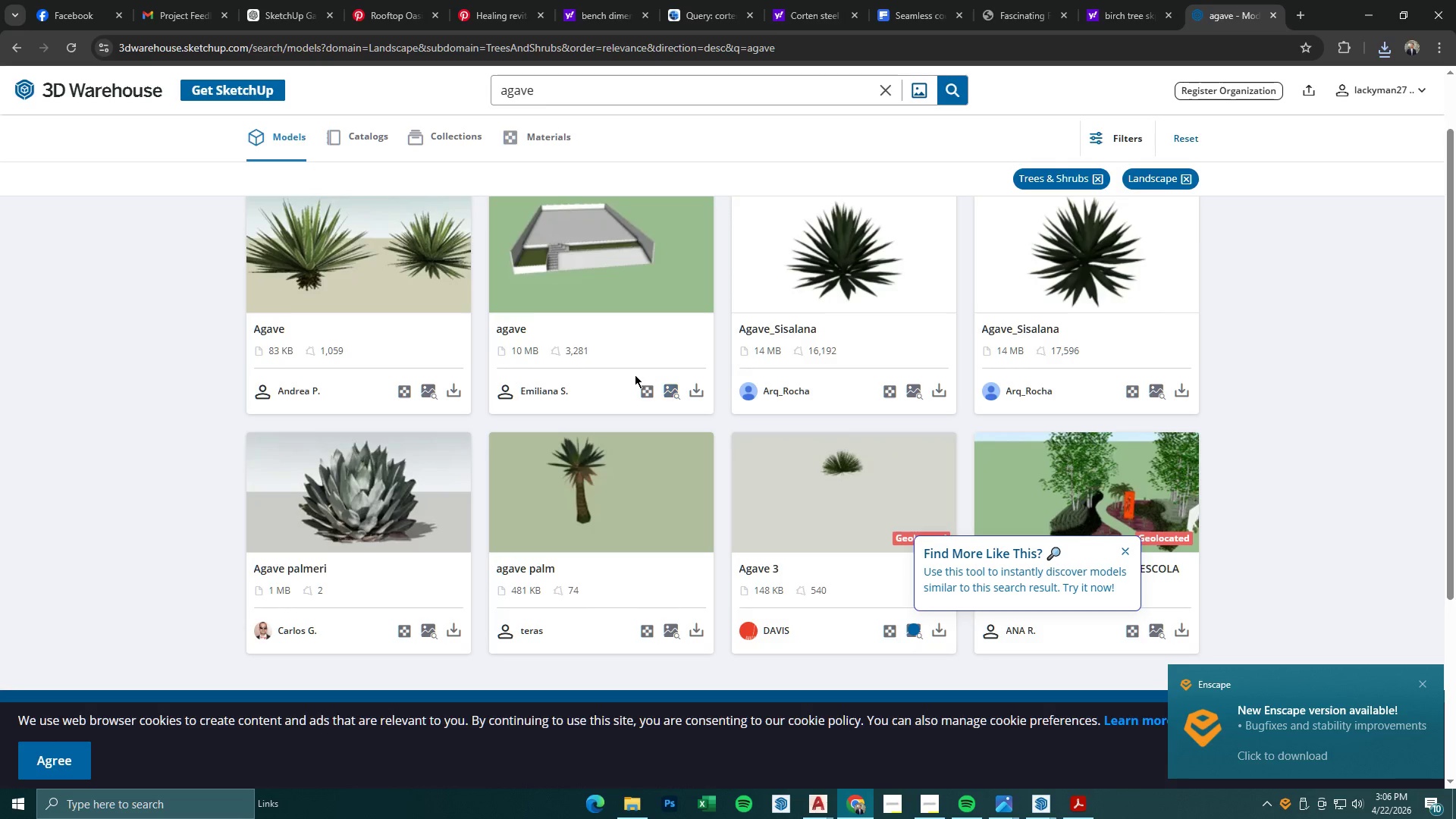 
scroll: coordinate [635, 375], scroll_direction: up, amount: 5.0
 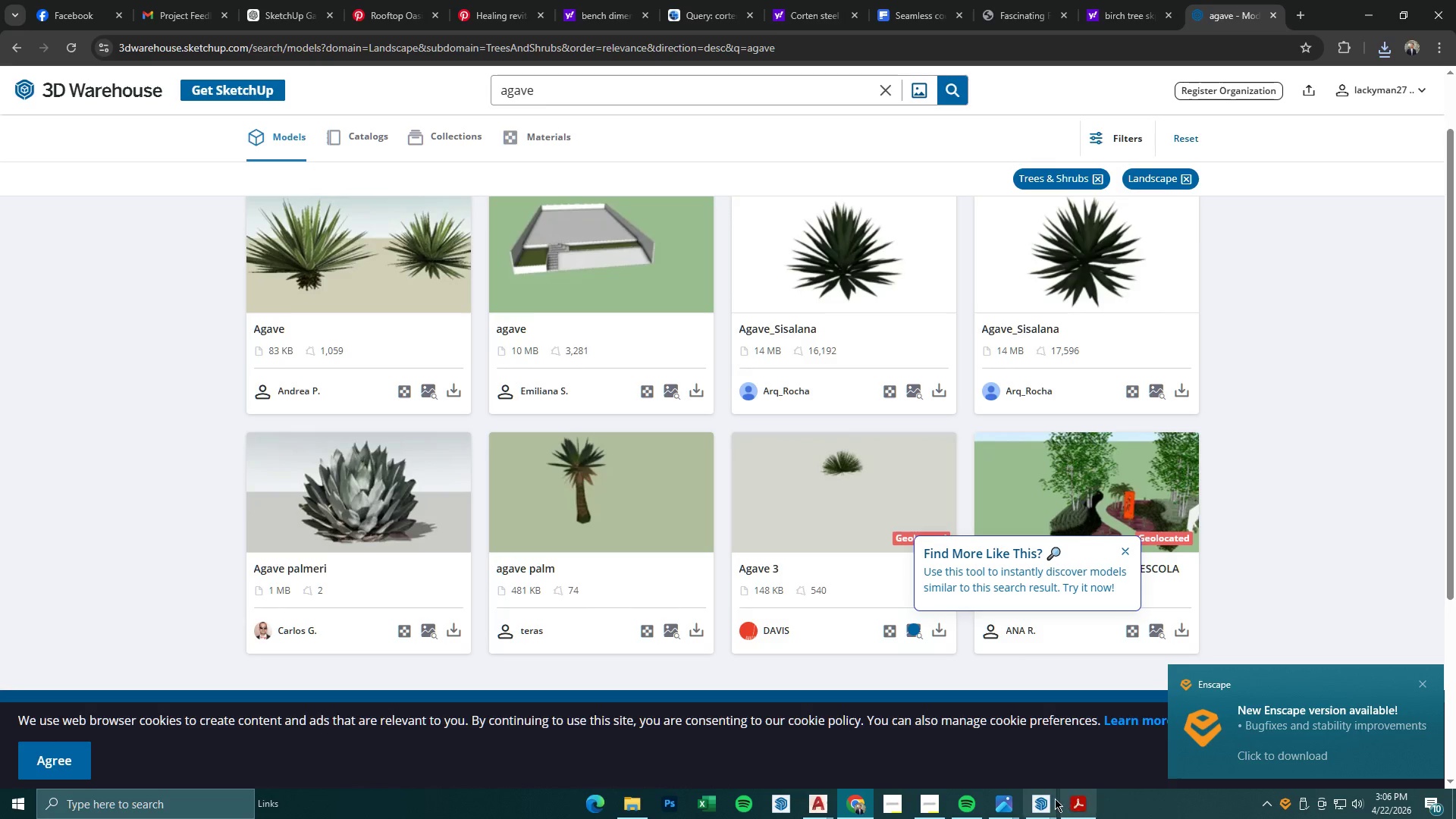 
left_click([1244, 764])
 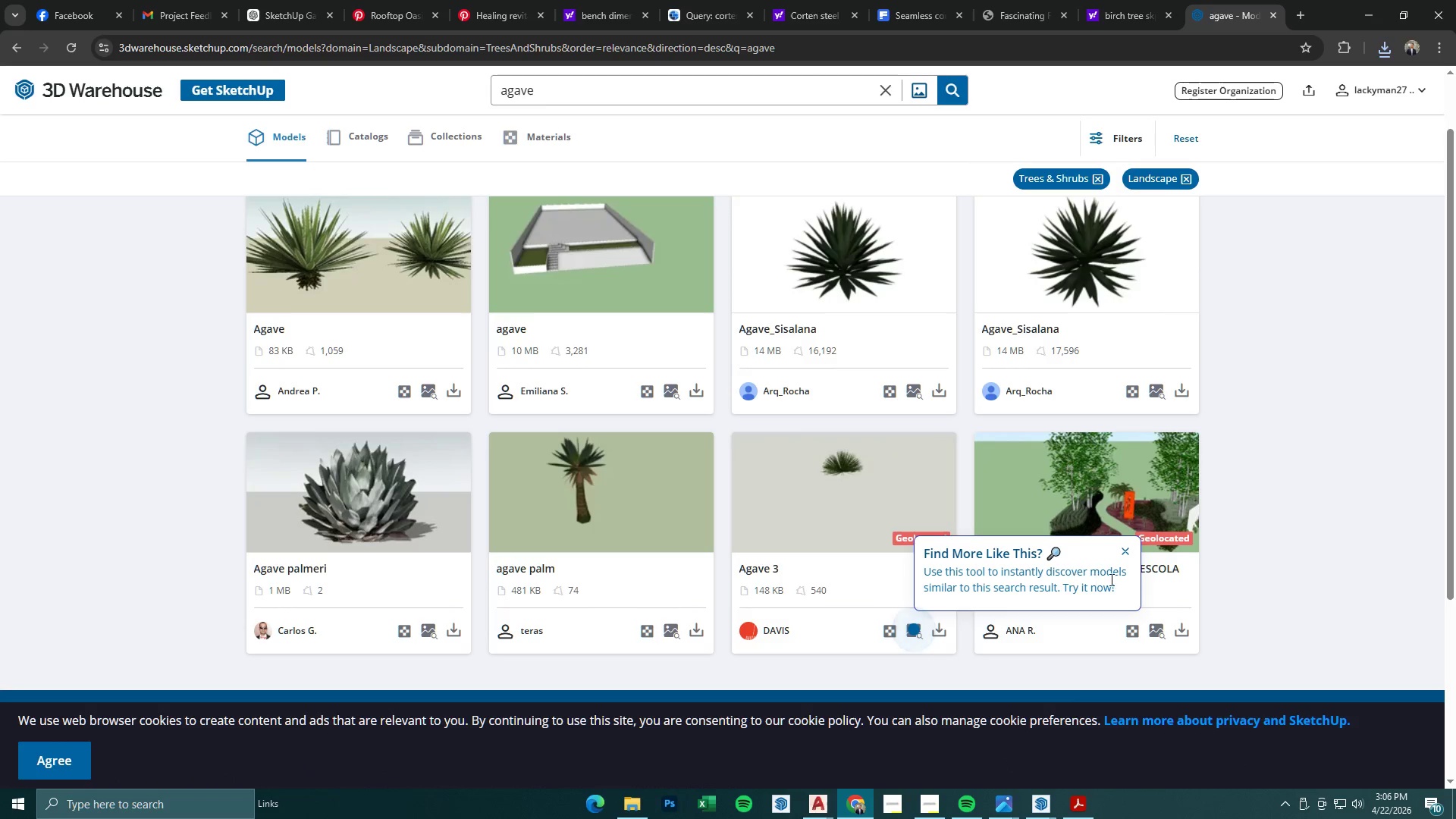 
left_click([1122, 552])
 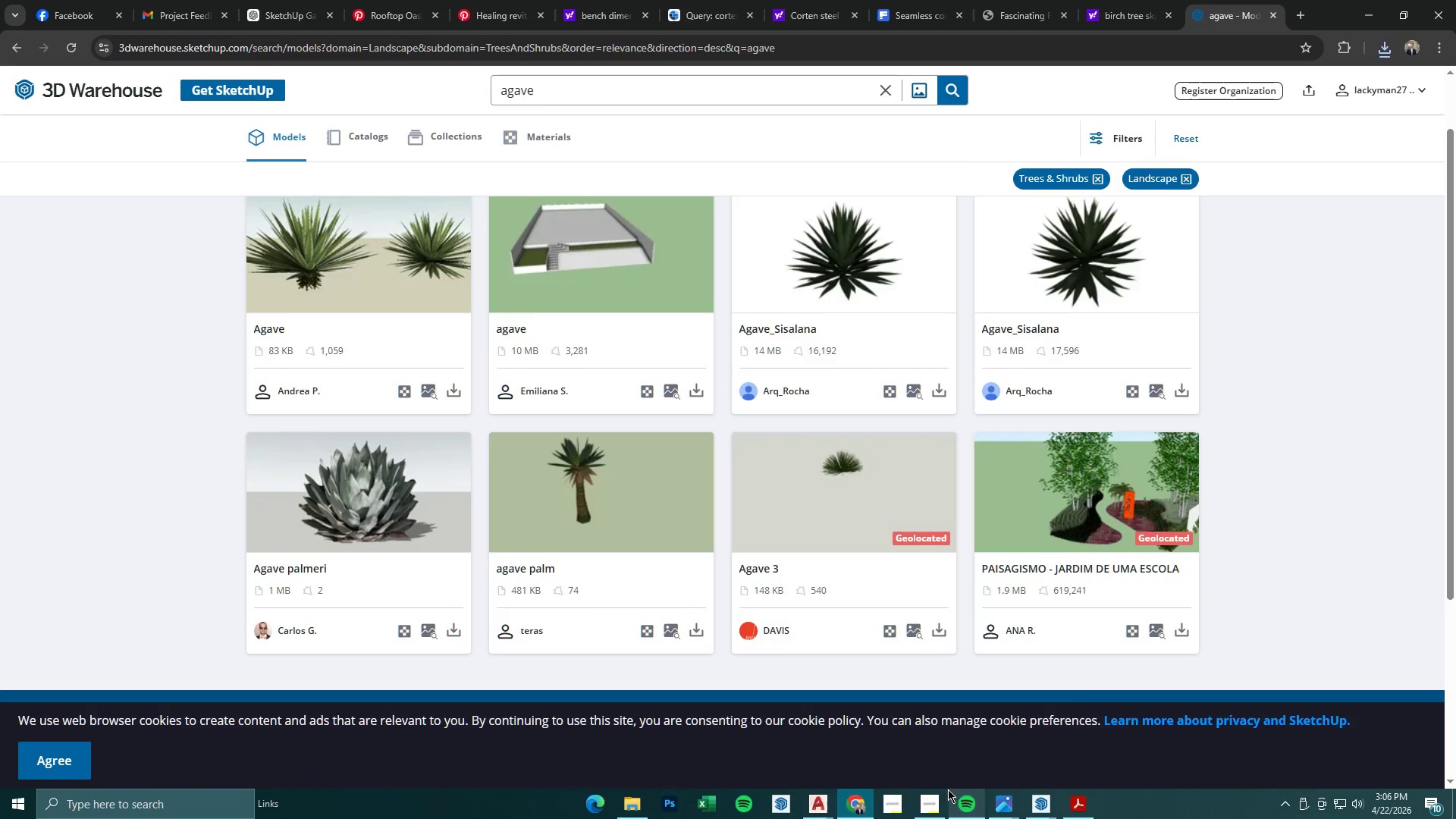 
left_click([940, 791])